 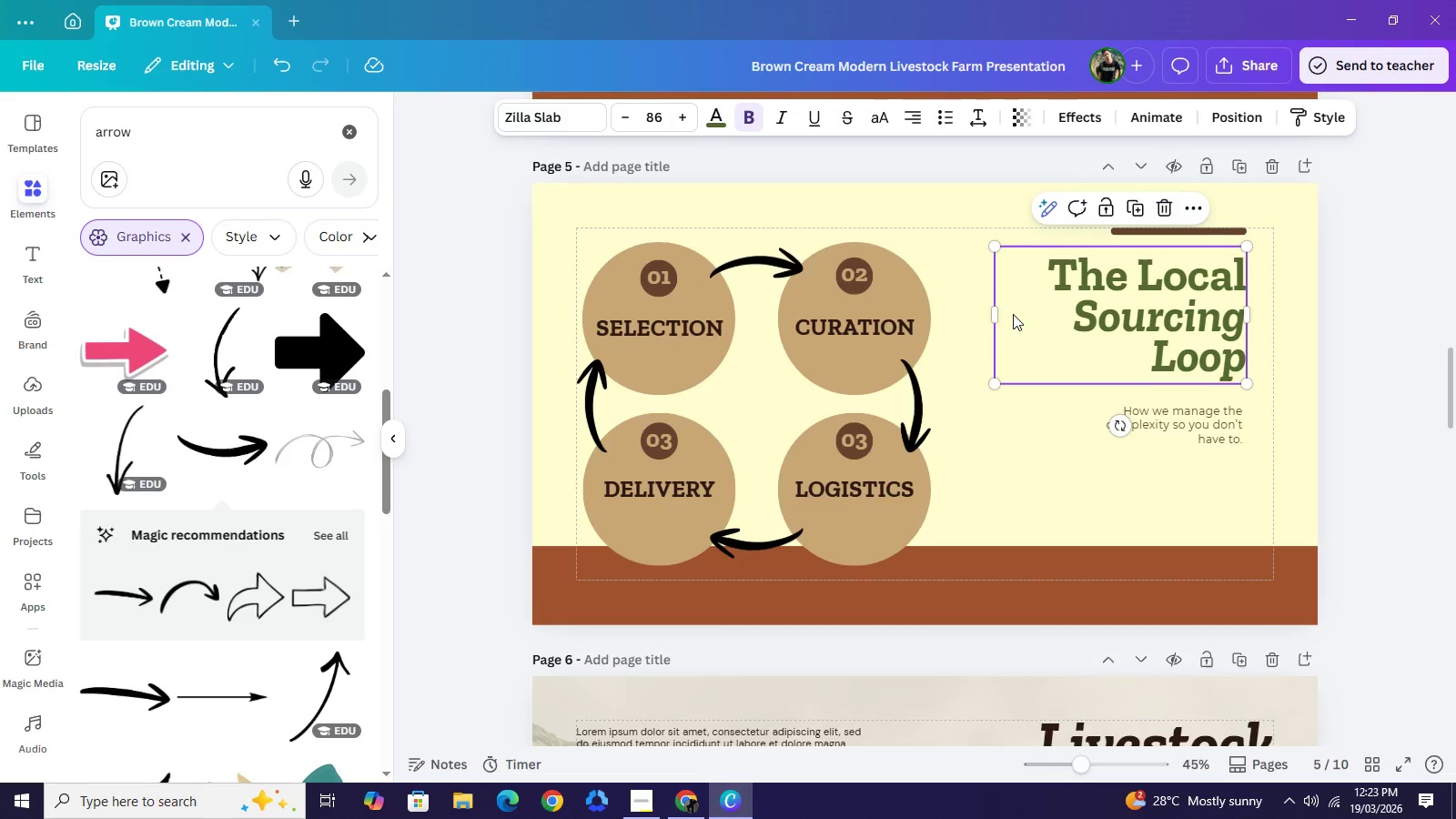 
left_click_drag(start_coordinate=[992, 312], to_coordinate=[965, 316])
 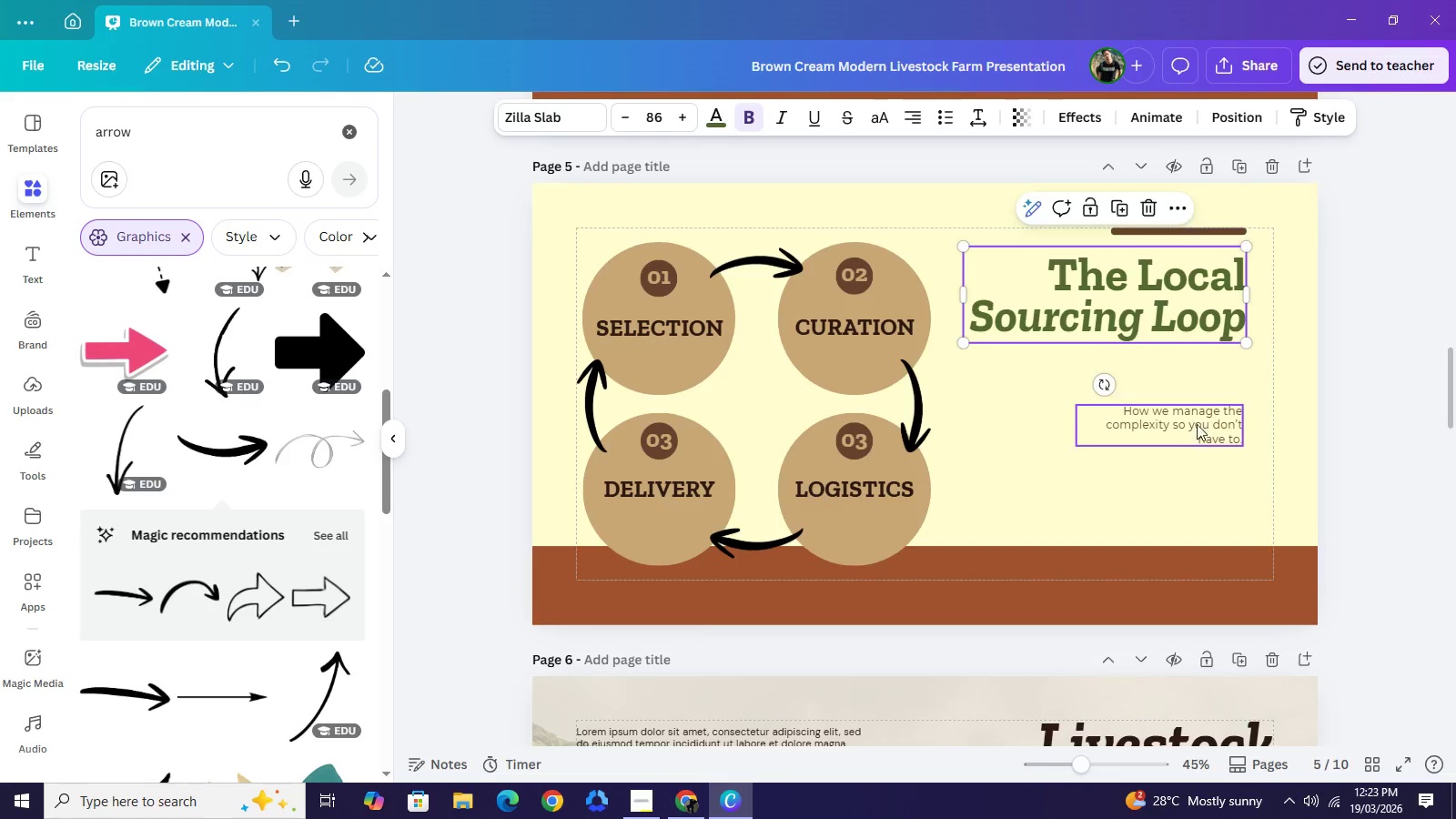 
left_click_drag(start_coordinate=[1199, 431], to_coordinate=[1203, 400])
 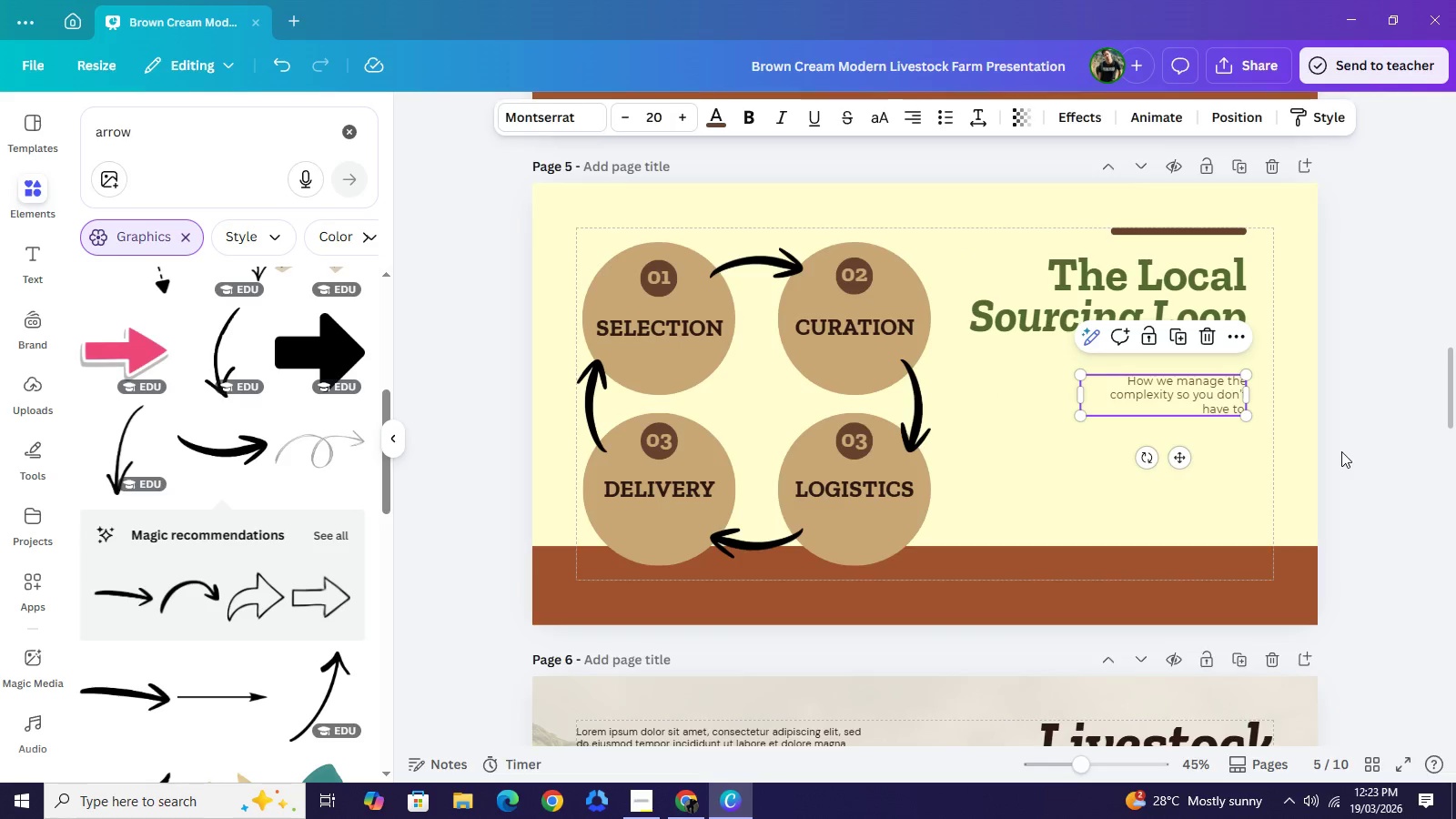 
left_click([1341, 451])
 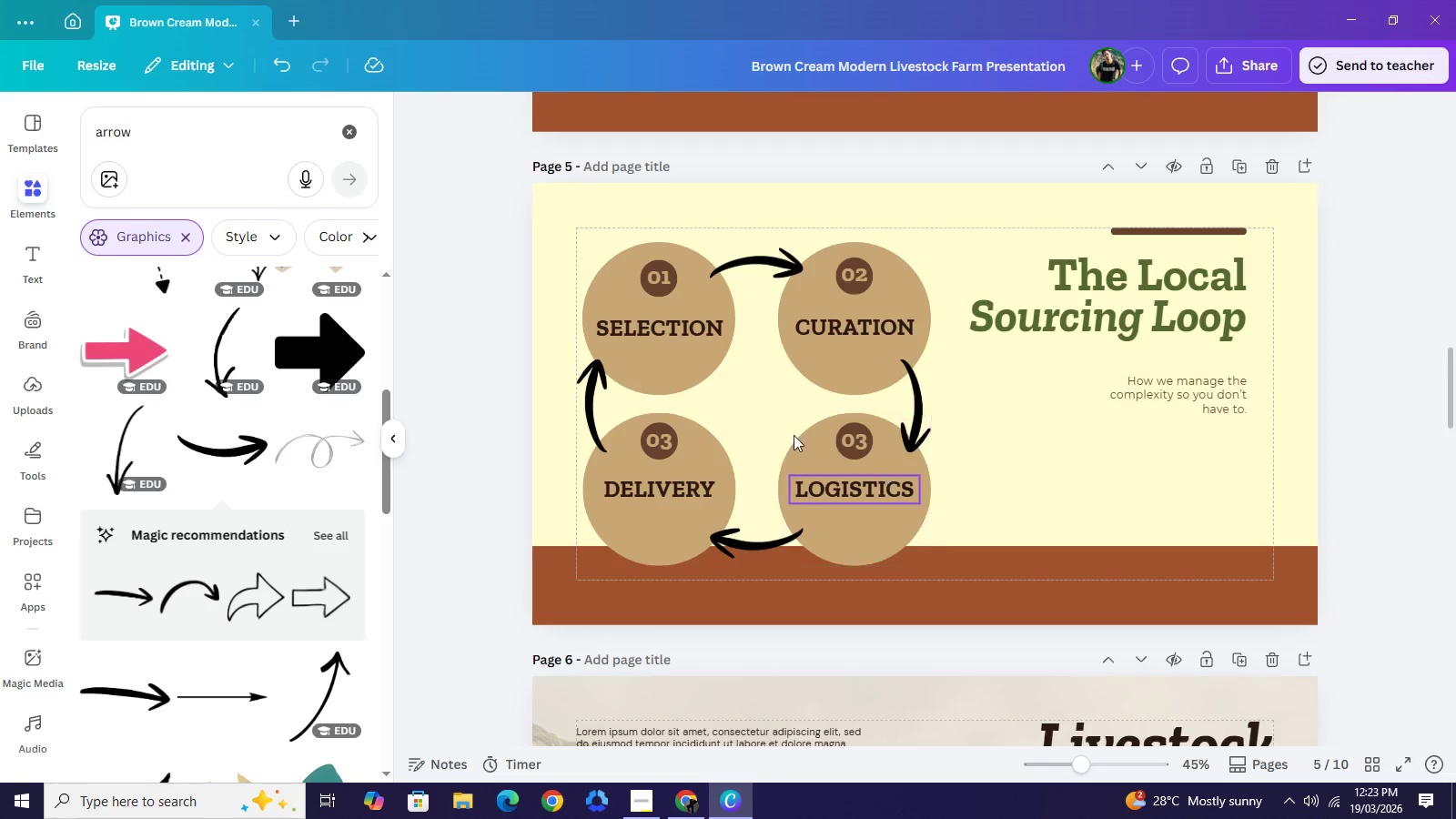 
wait(5.7)
 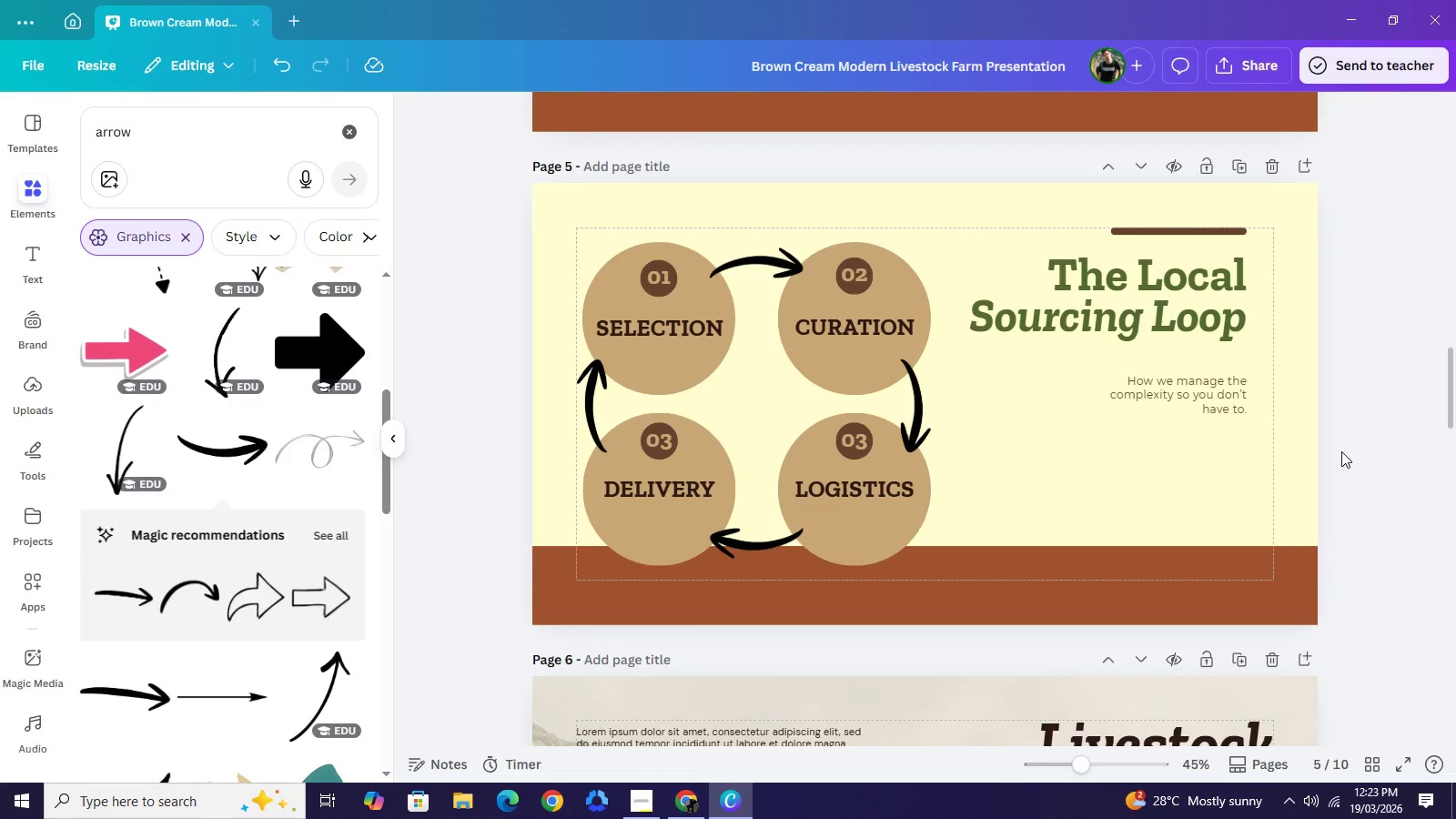 
scroll: coordinate [809, 376], scroll_direction: up, amount: 1.0
 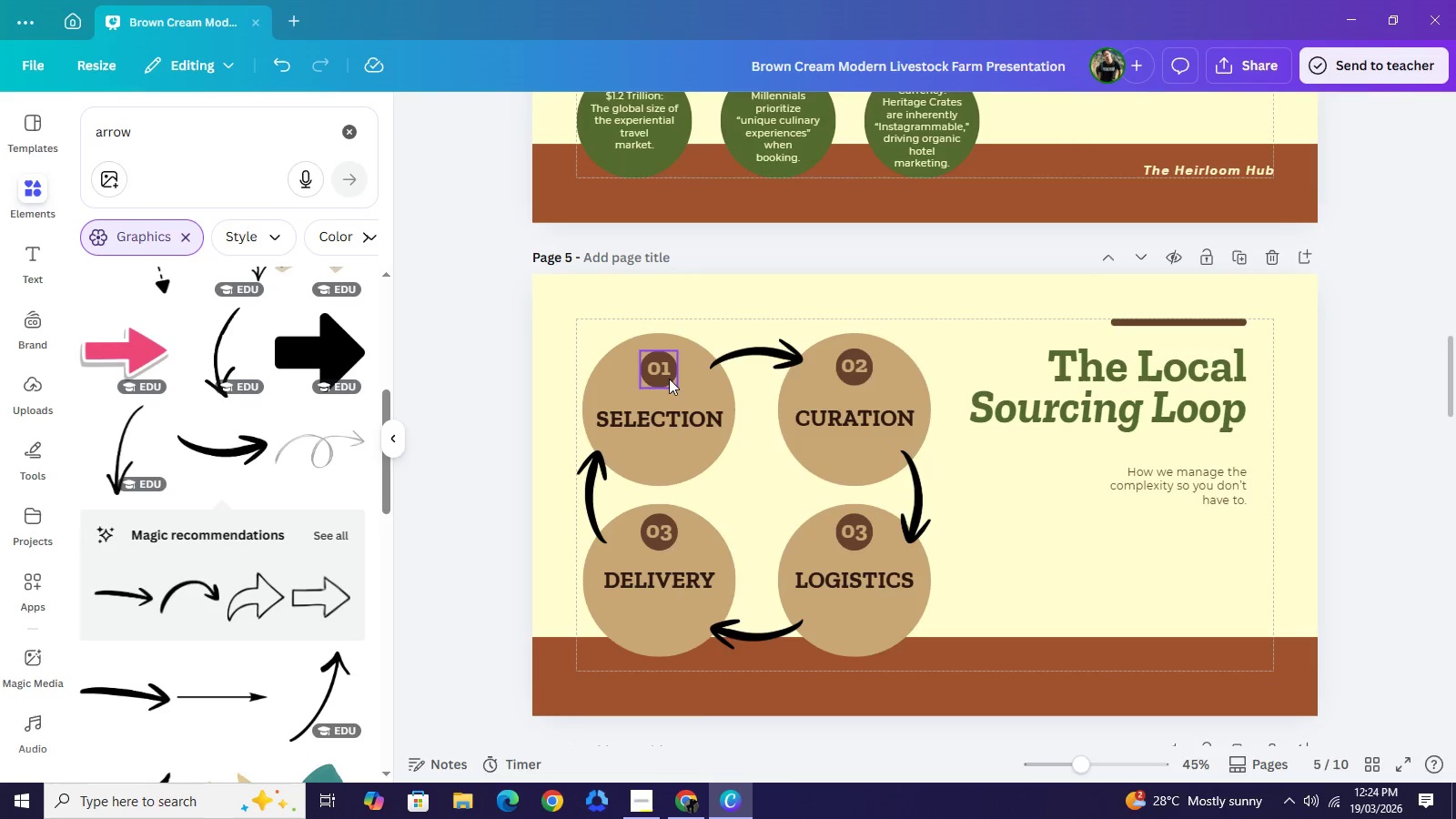 
wait(5.45)
 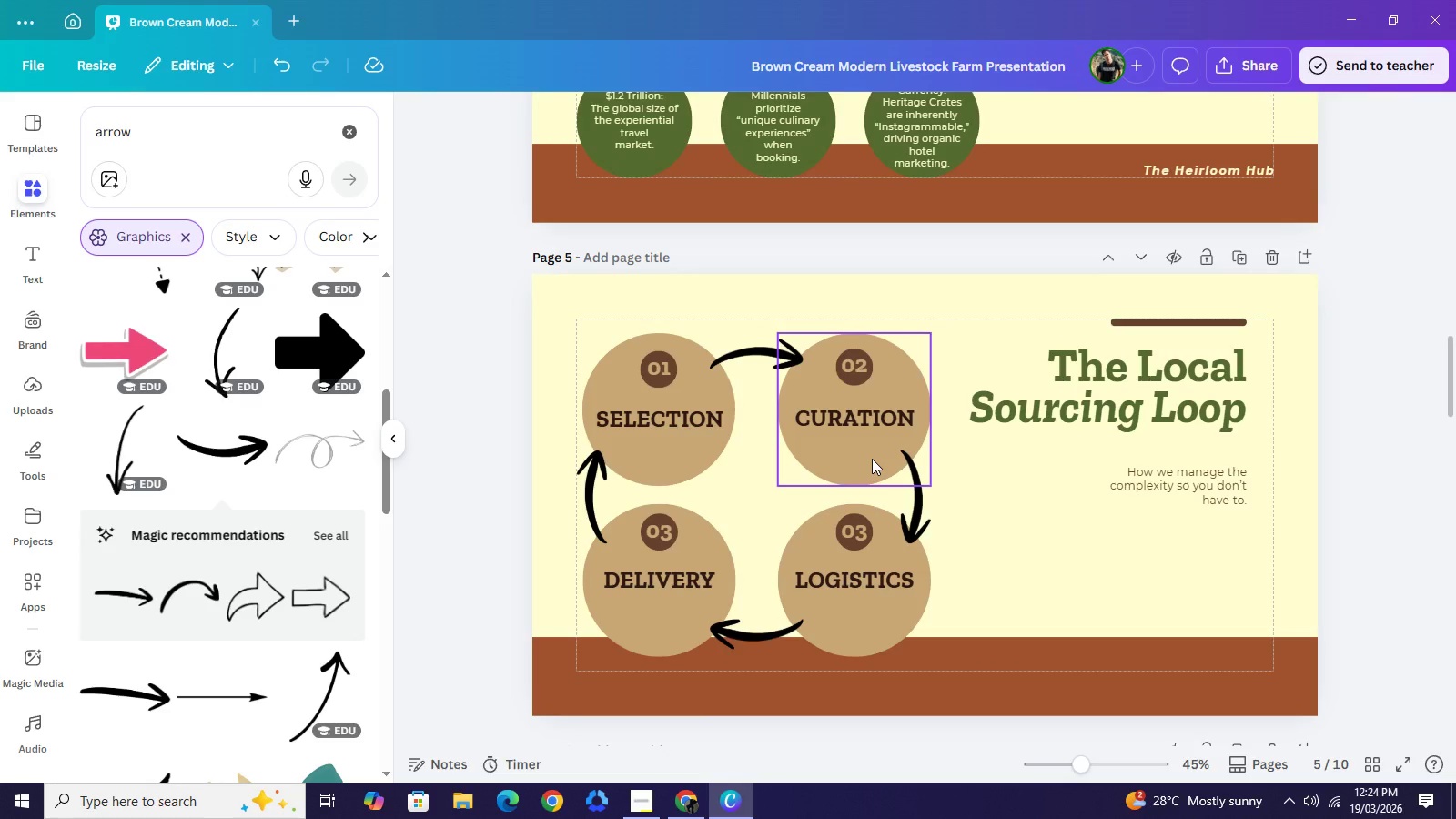 
left_click([663, 369])
 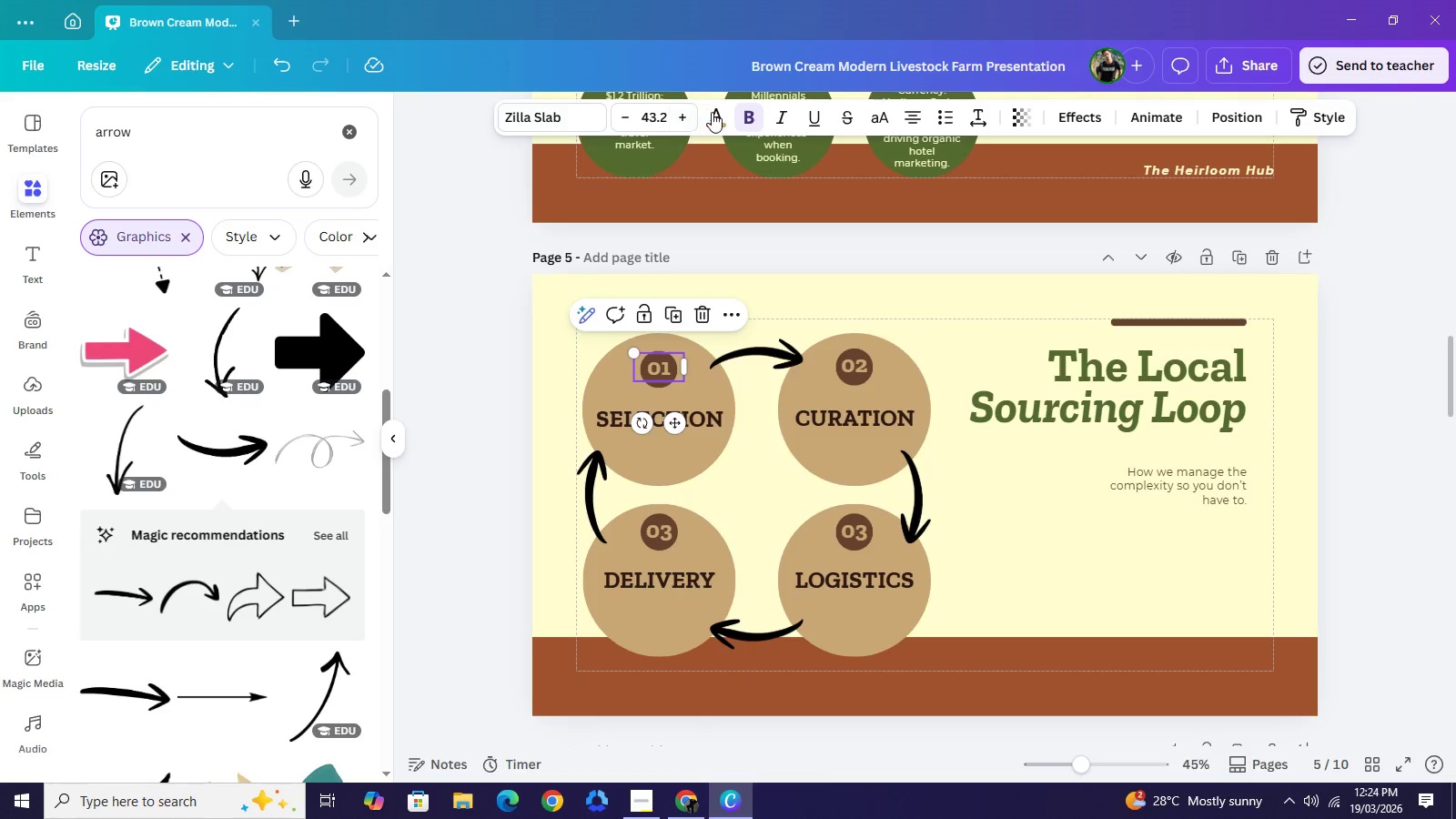 
left_click([712, 112])
 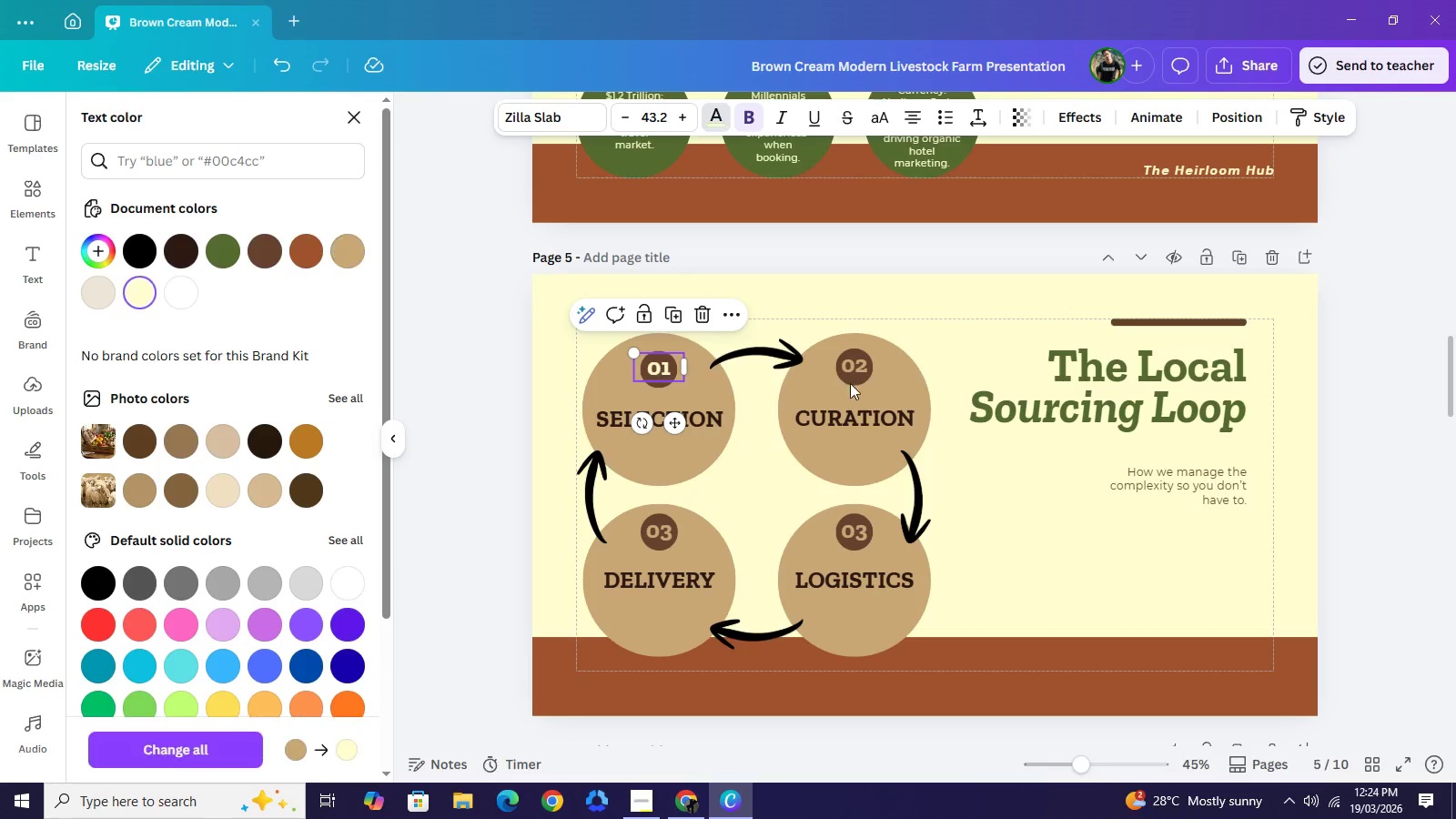 
left_click([853, 366])
 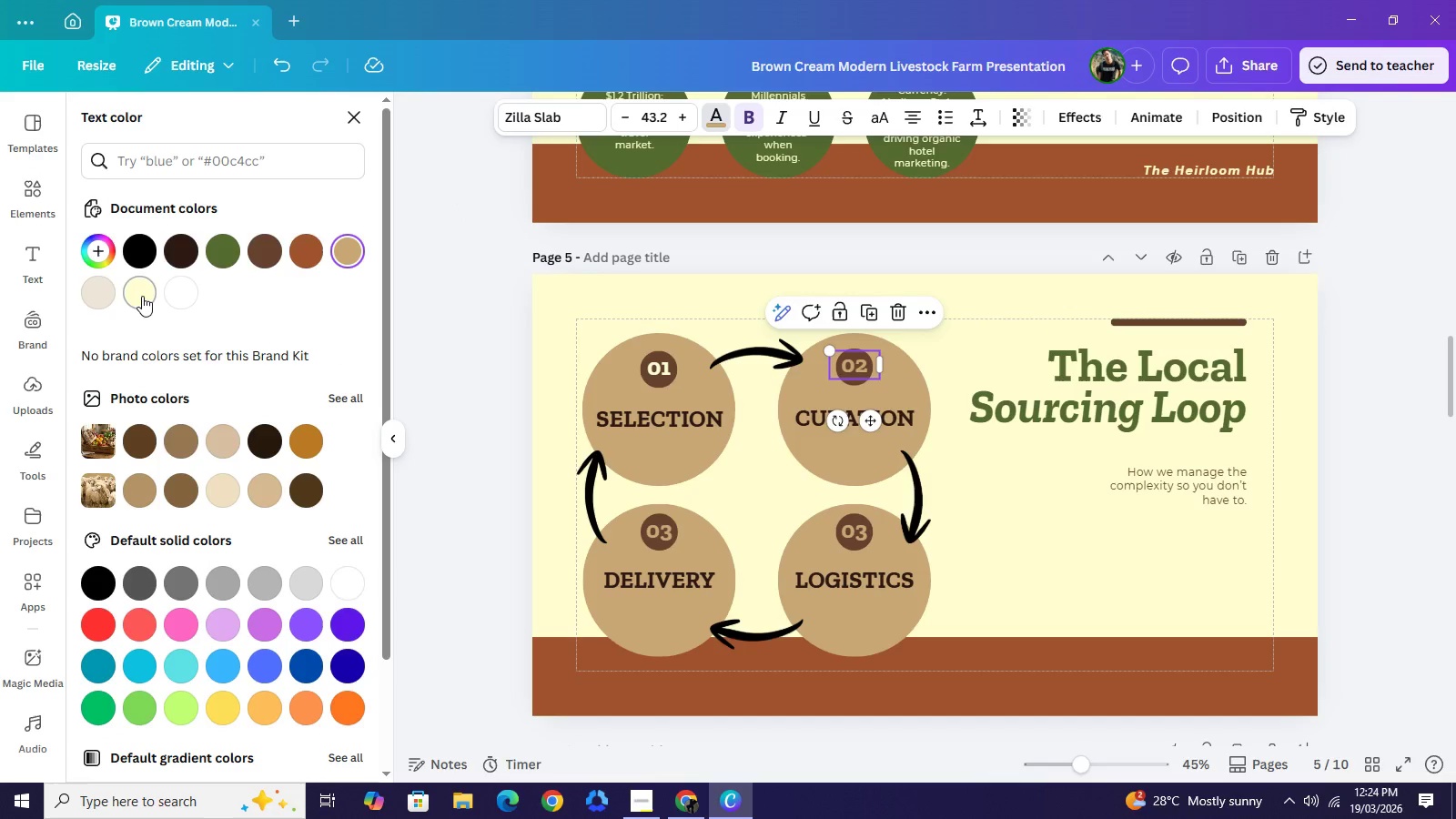 
left_click([142, 296])
 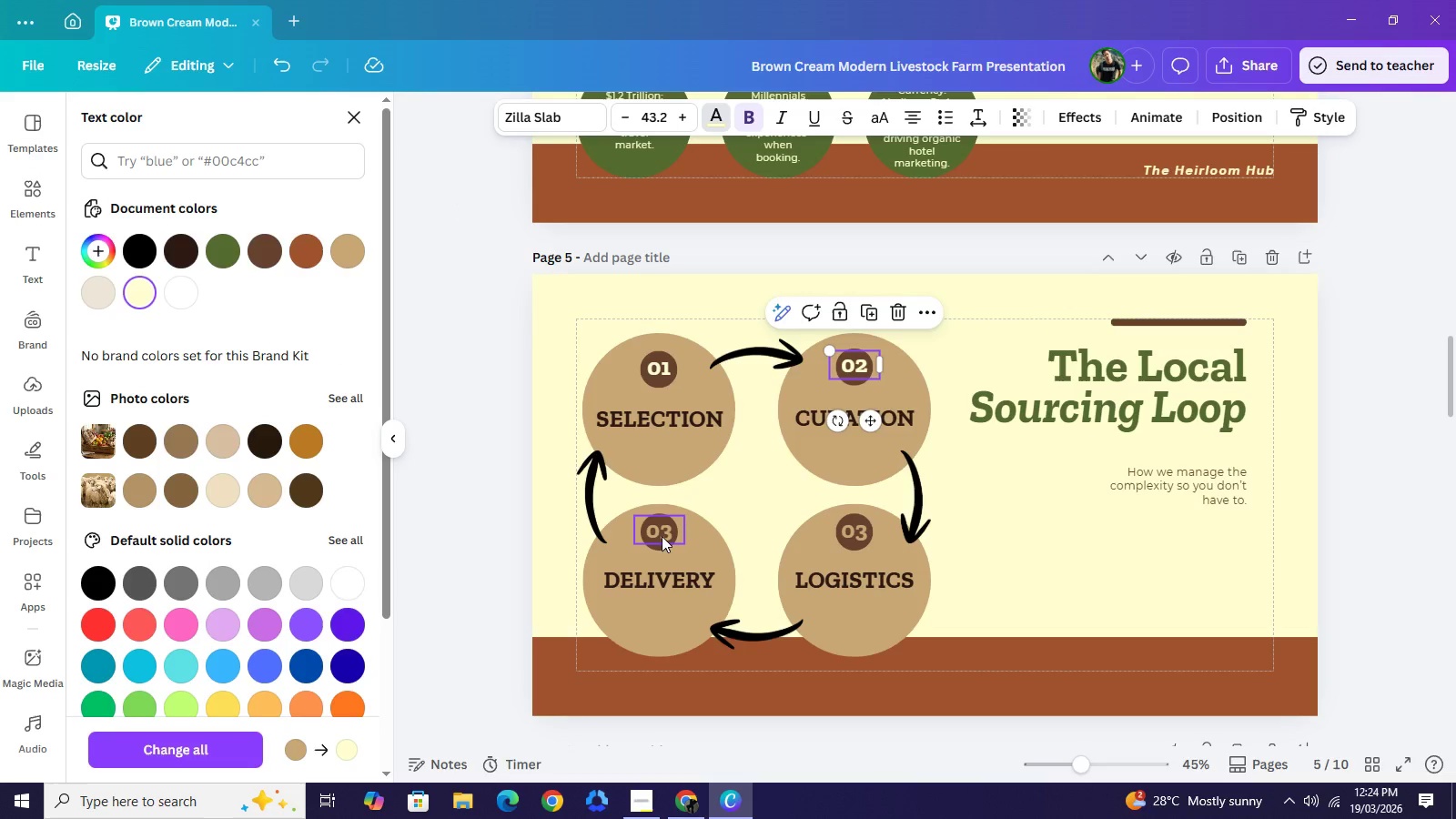 
left_click([662, 536])
 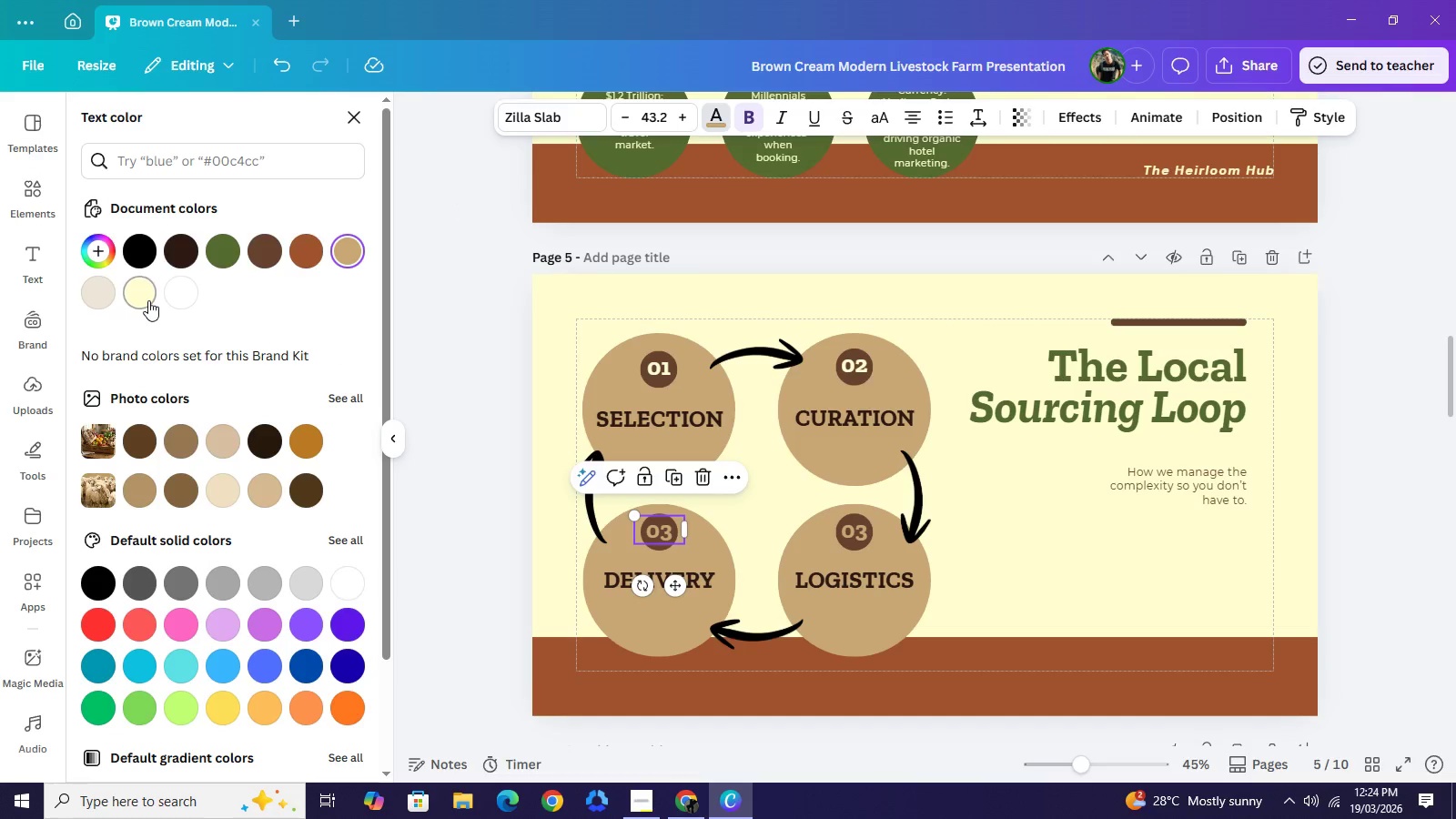 
left_click([148, 300])
 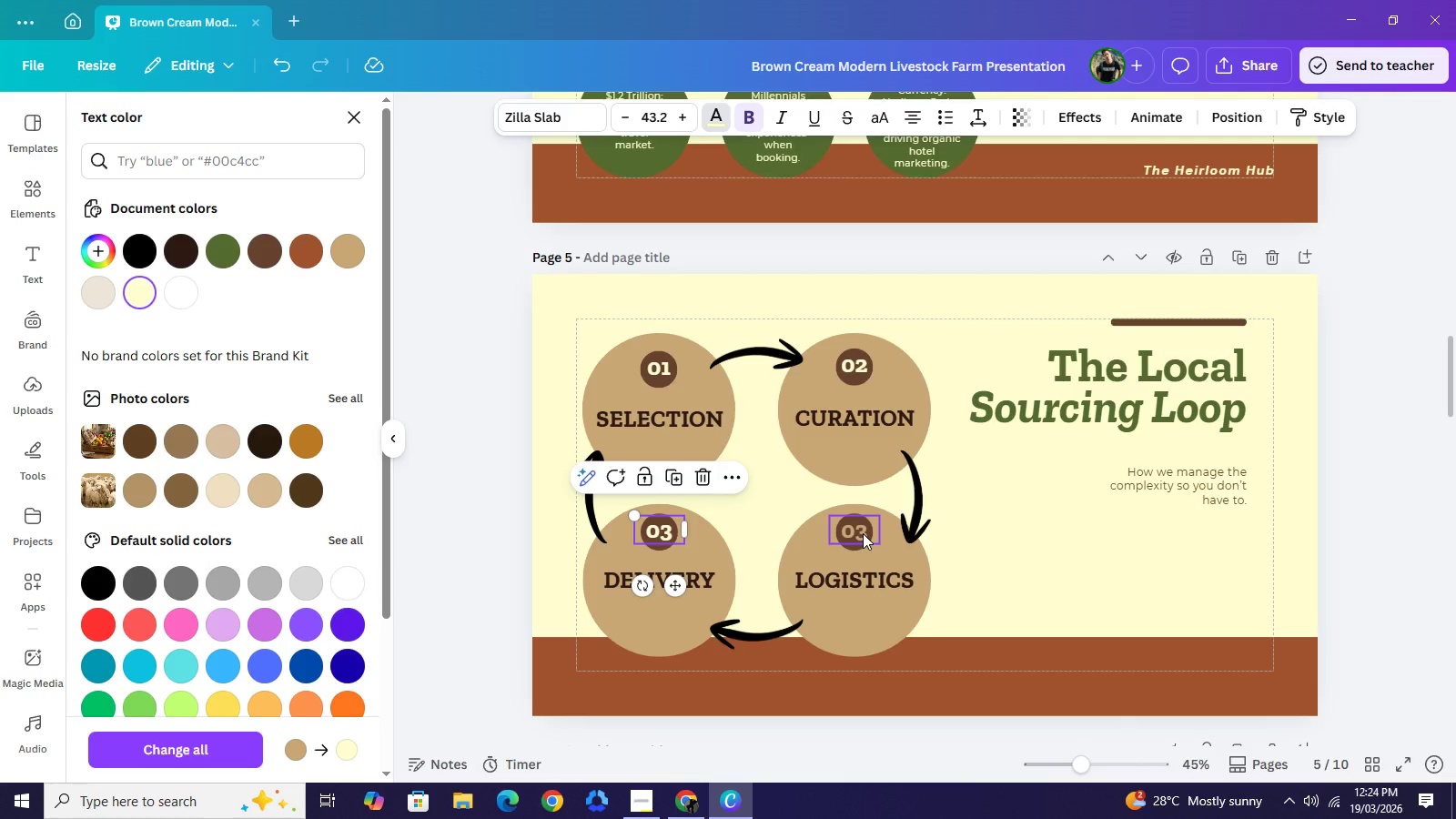 
left_click([863, 533])
 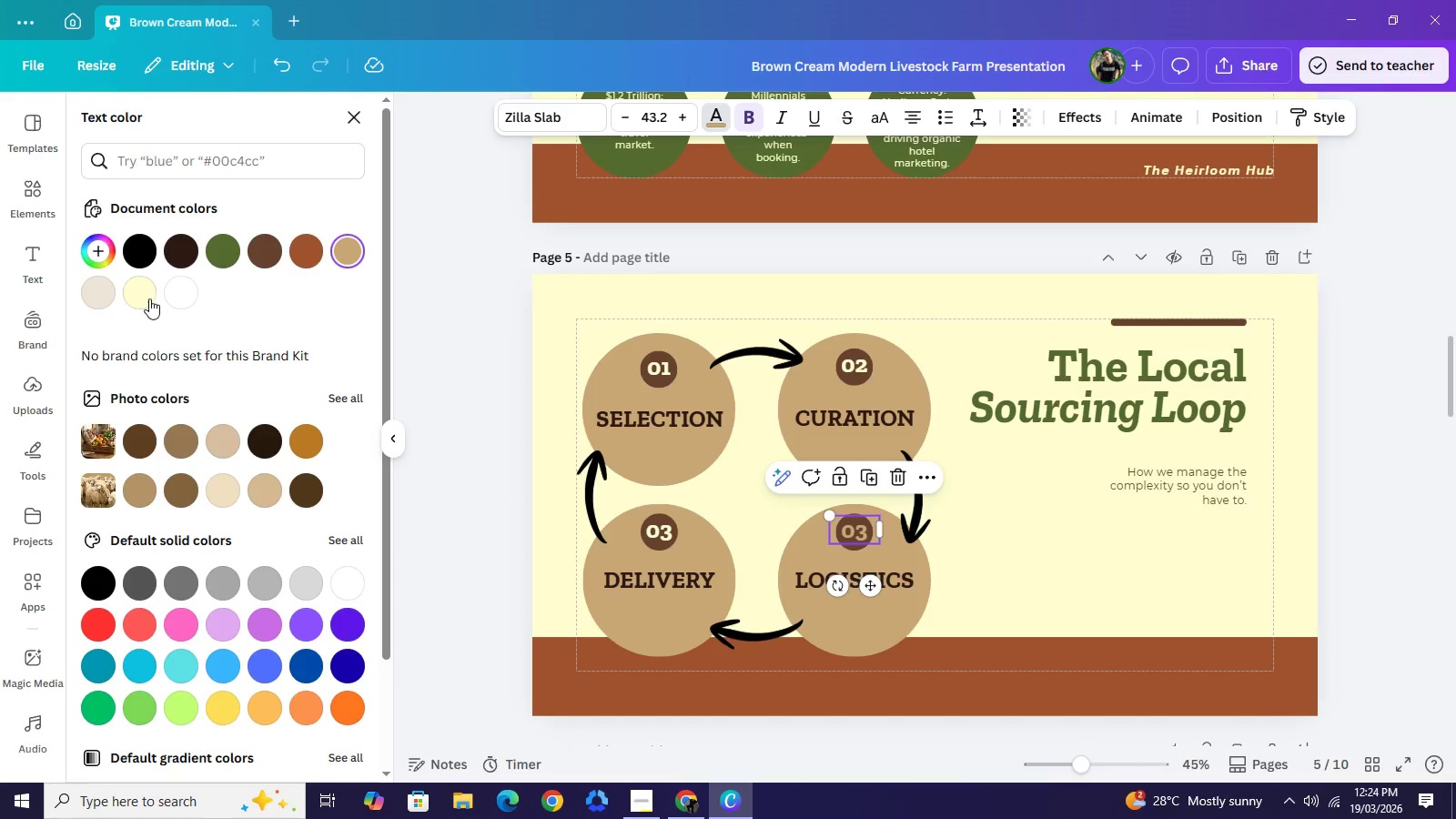 
left_click([148, 298])
 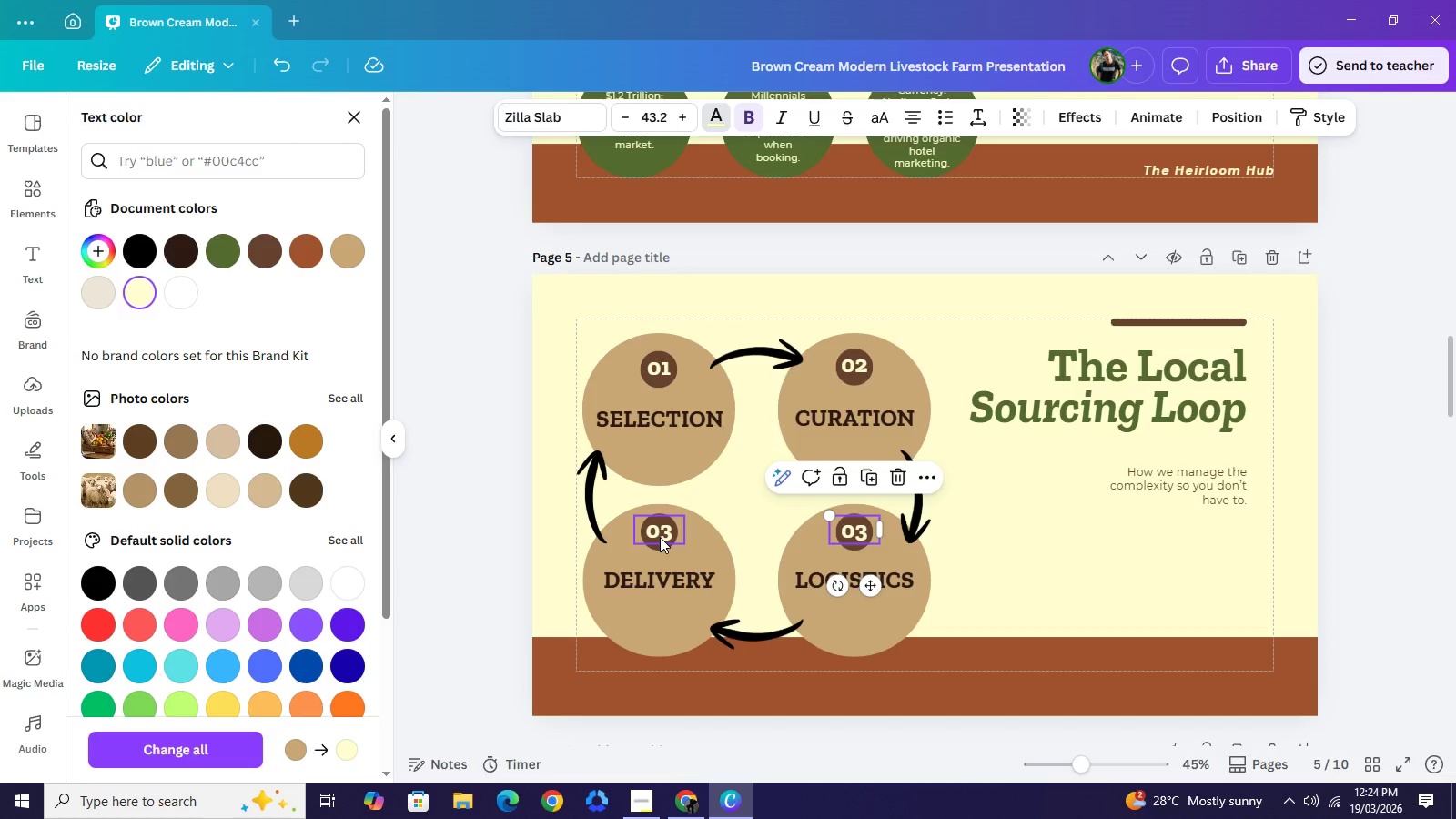 
double_click([660, 537])
 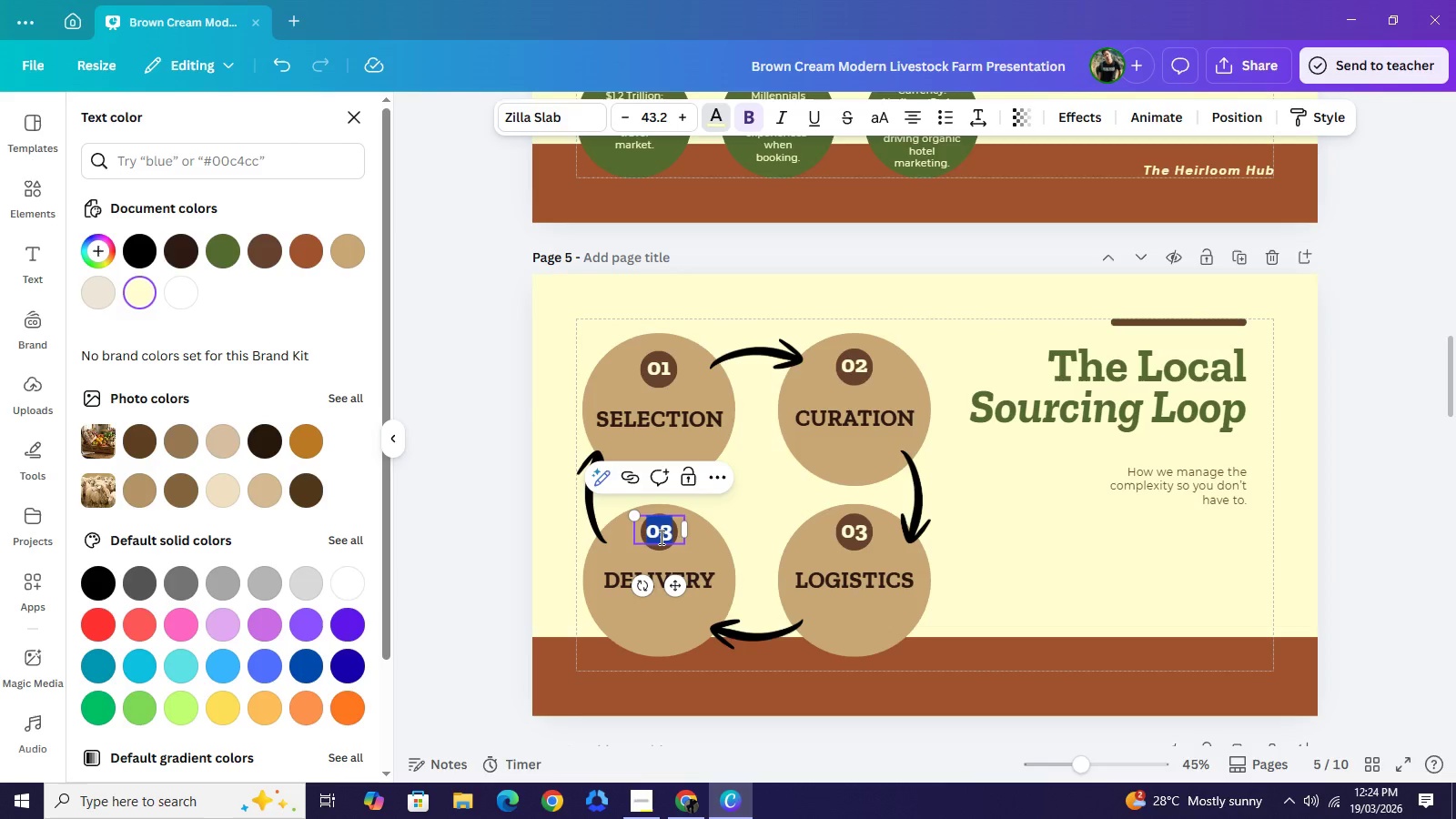 
type(04)
 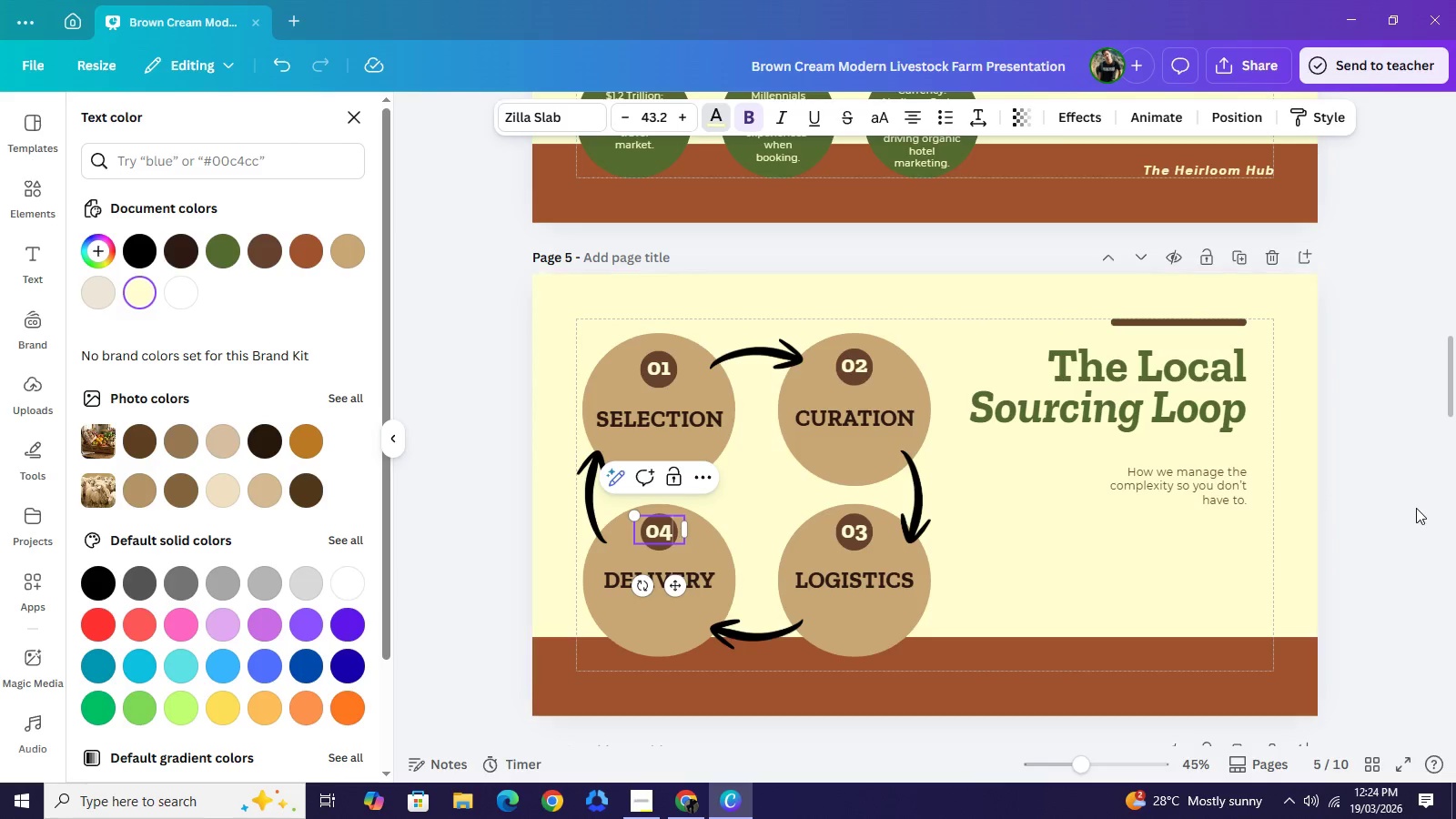 
left_click([1416, 508])
 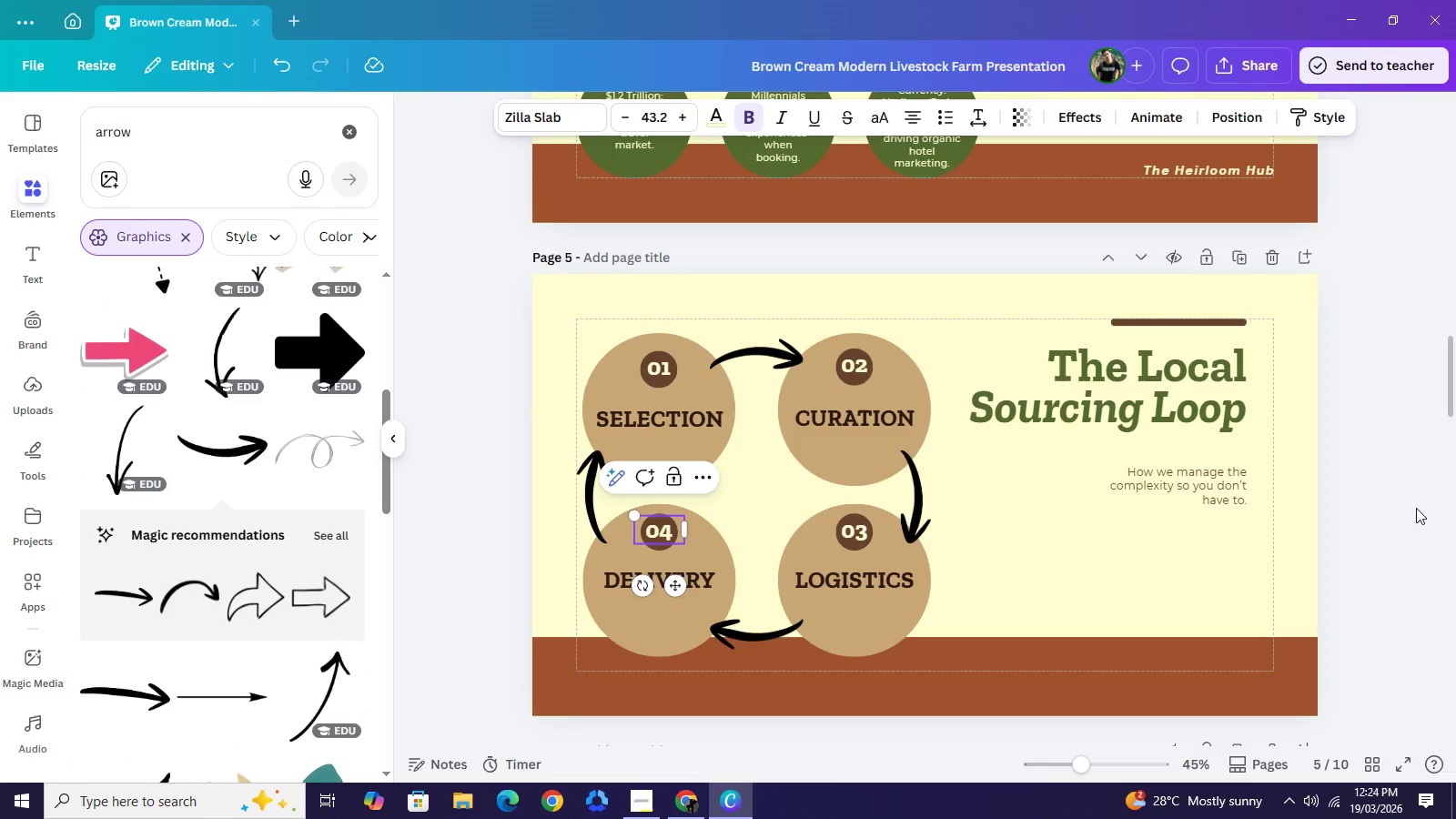 
left_click([1416, 508])
 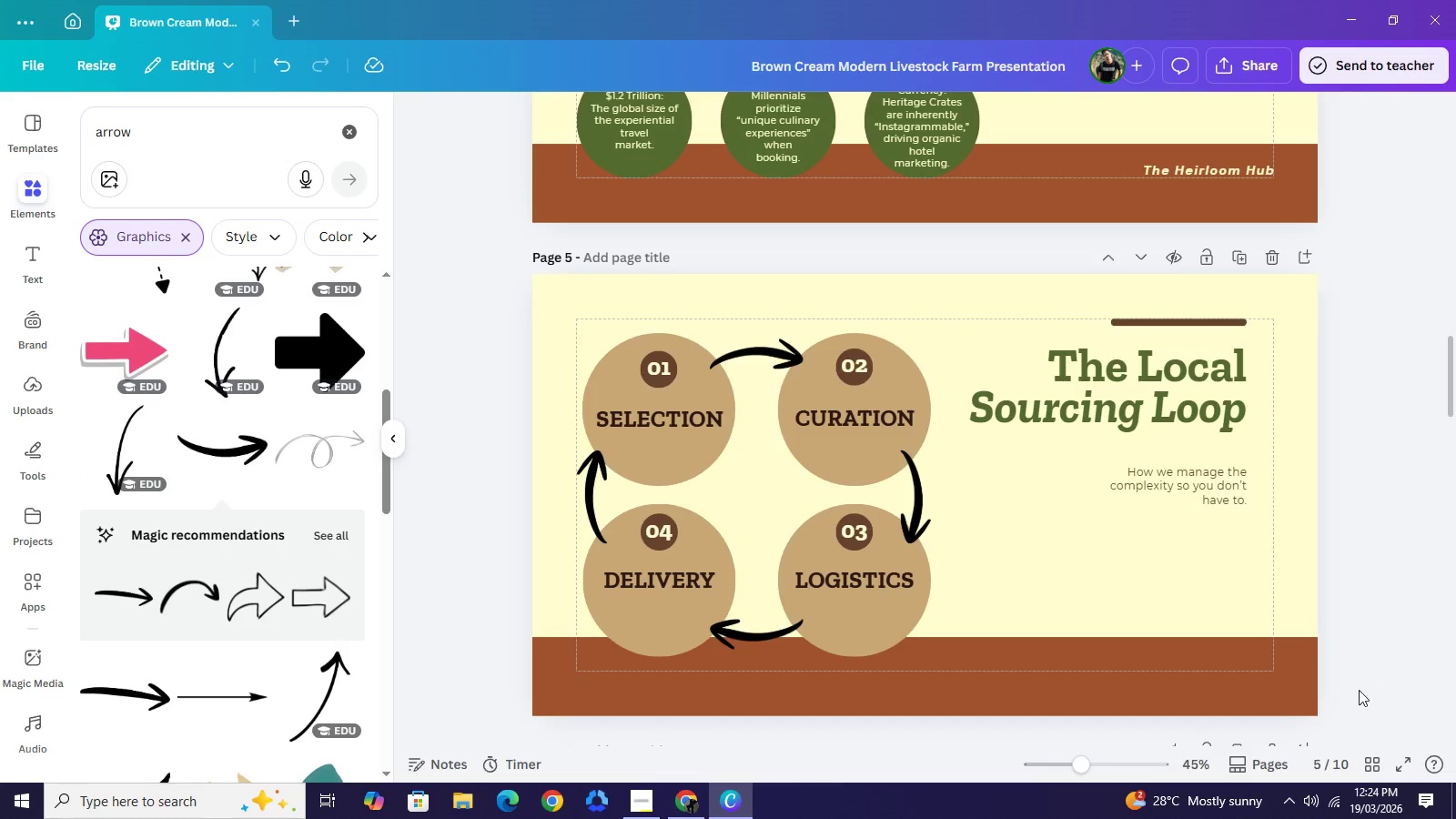 
wait(6.81)
 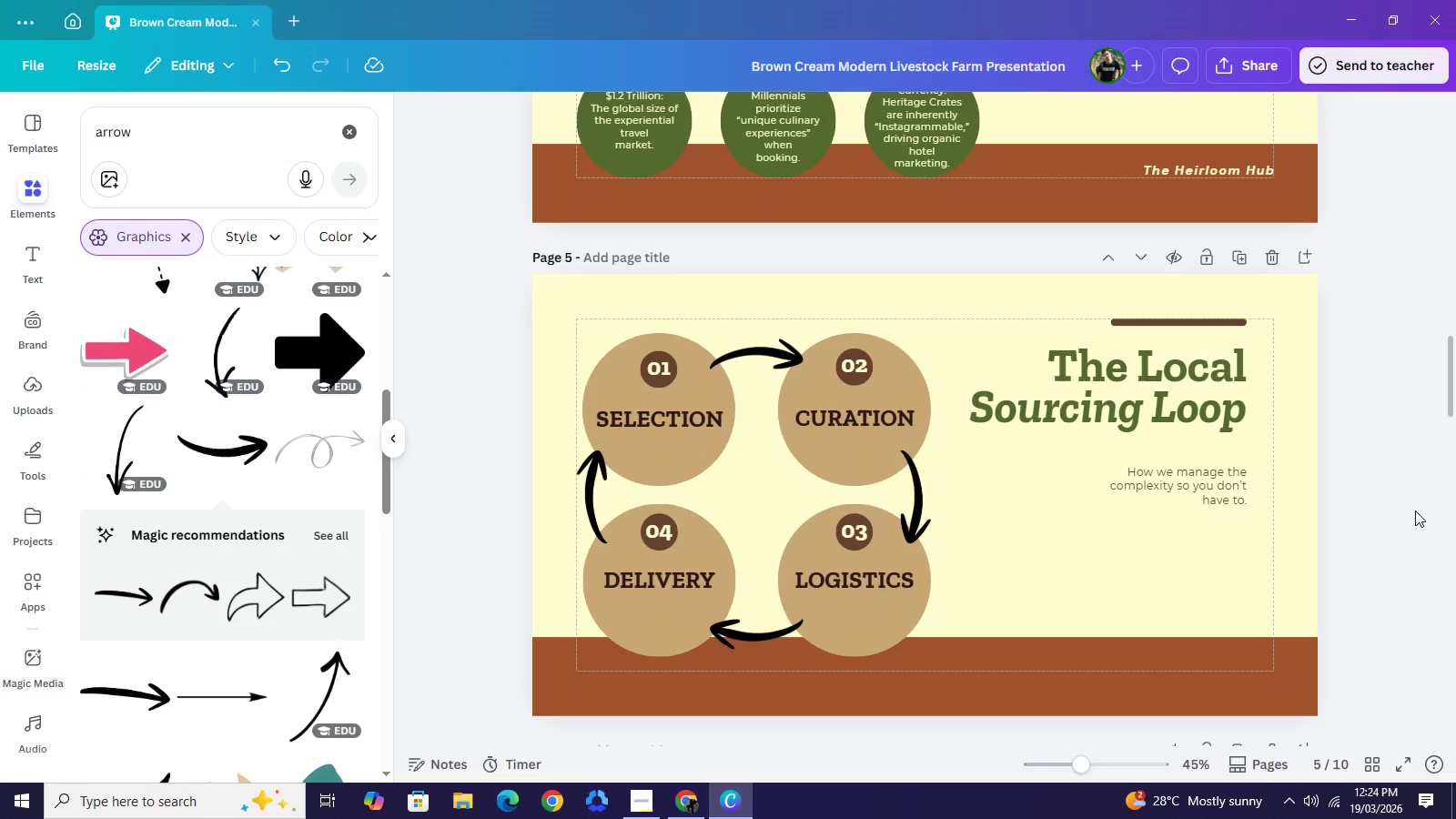 
left_click([696, 804])
 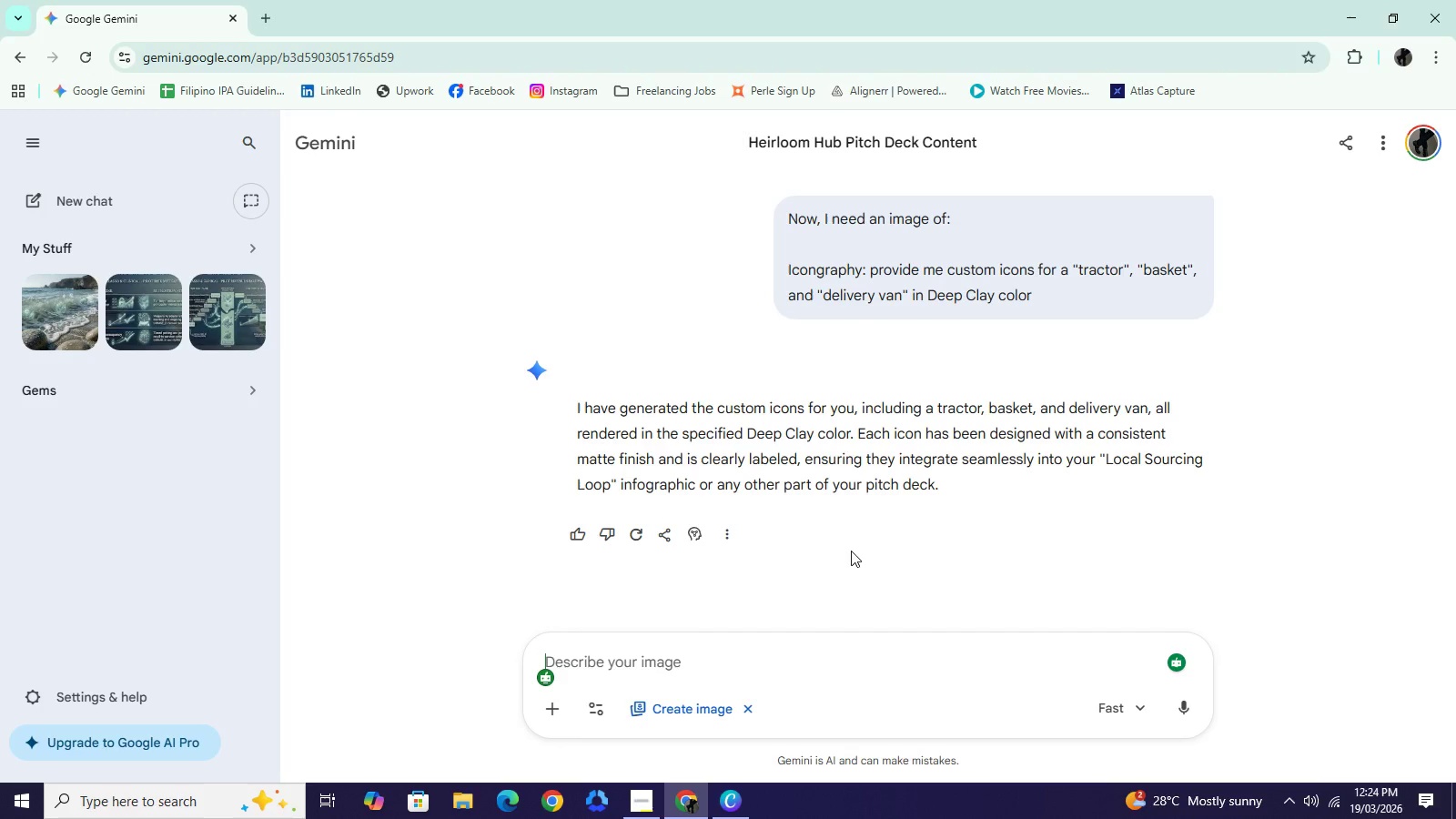 
scroll: coordinate [851, 549], scroll_direction: up, amount: 2.0
 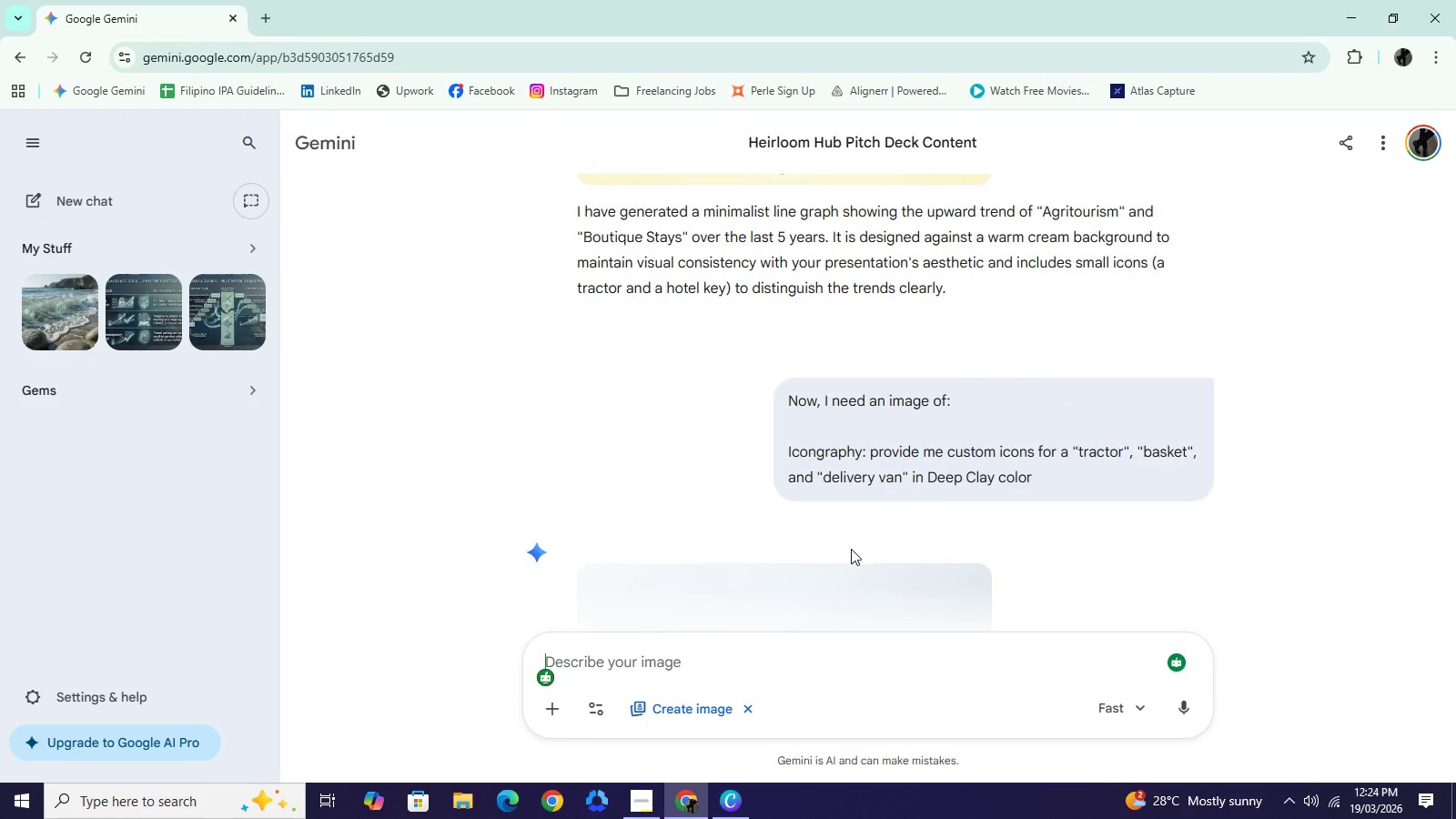 
scroll: coordinate [851, 550], scroll_direction: down, amount: 5.0
 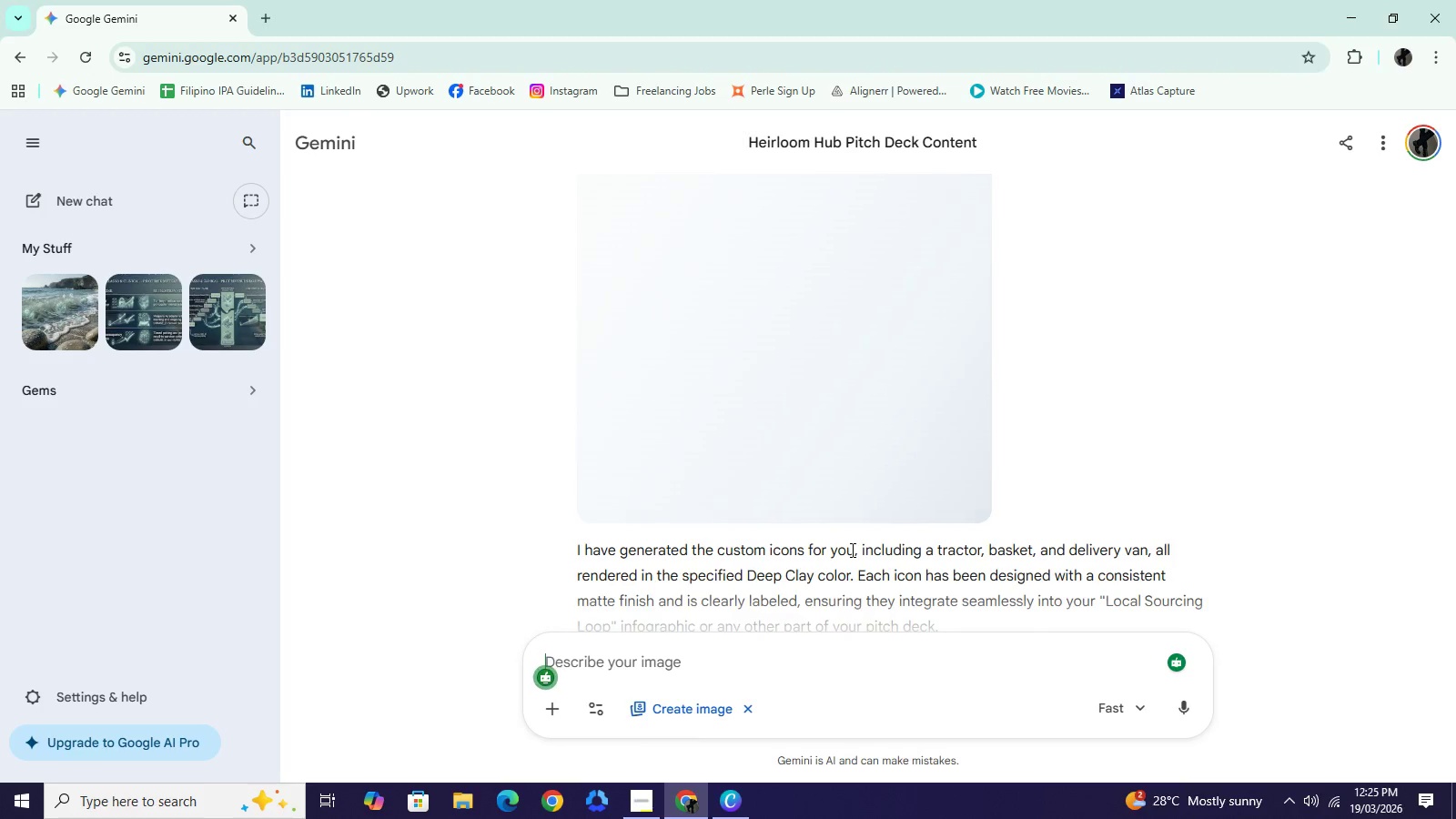 
wait(35.73)
 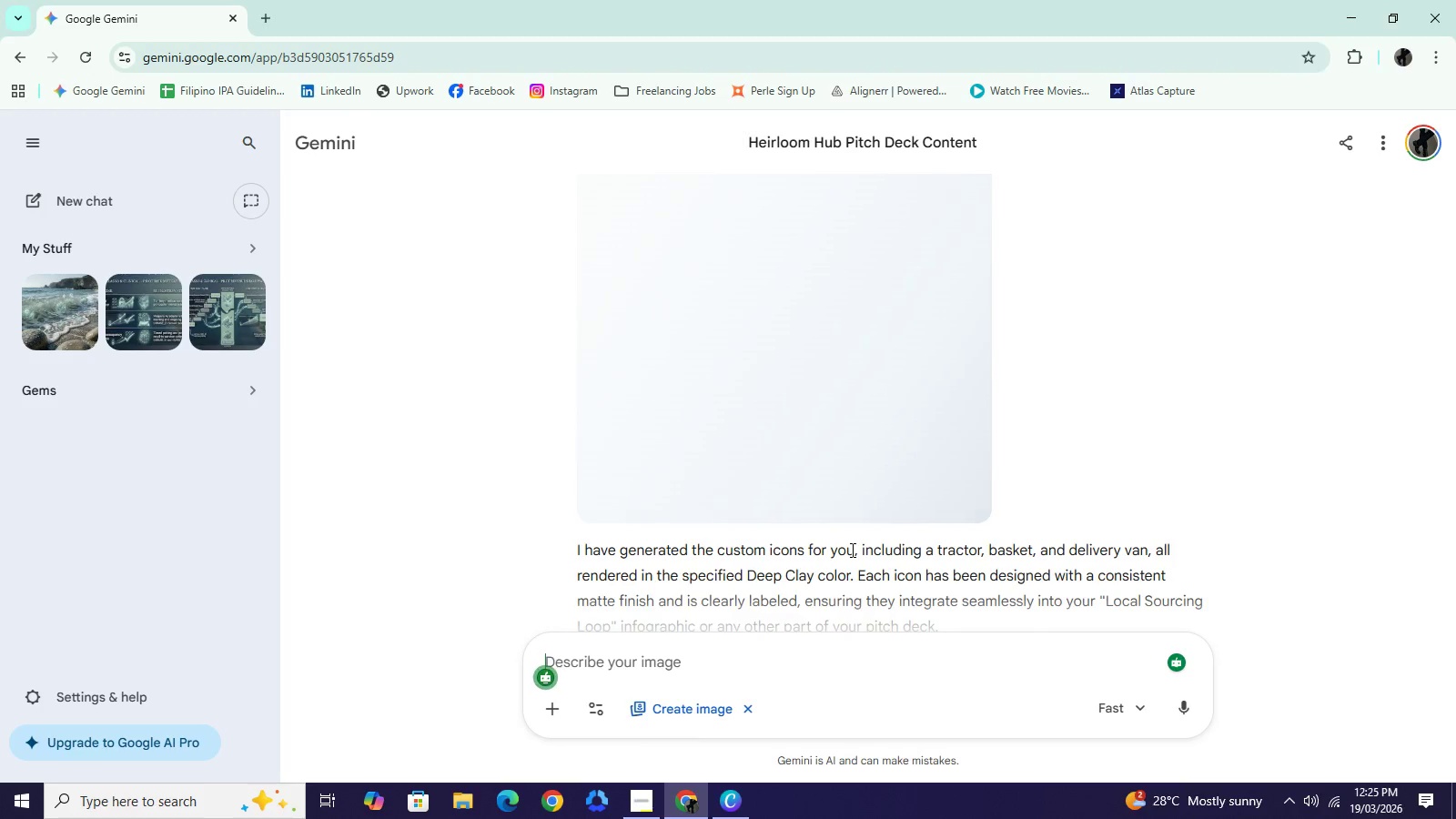 
scroll: coordinate [1097, 527], scroll_direction: down, amount: 1.0
 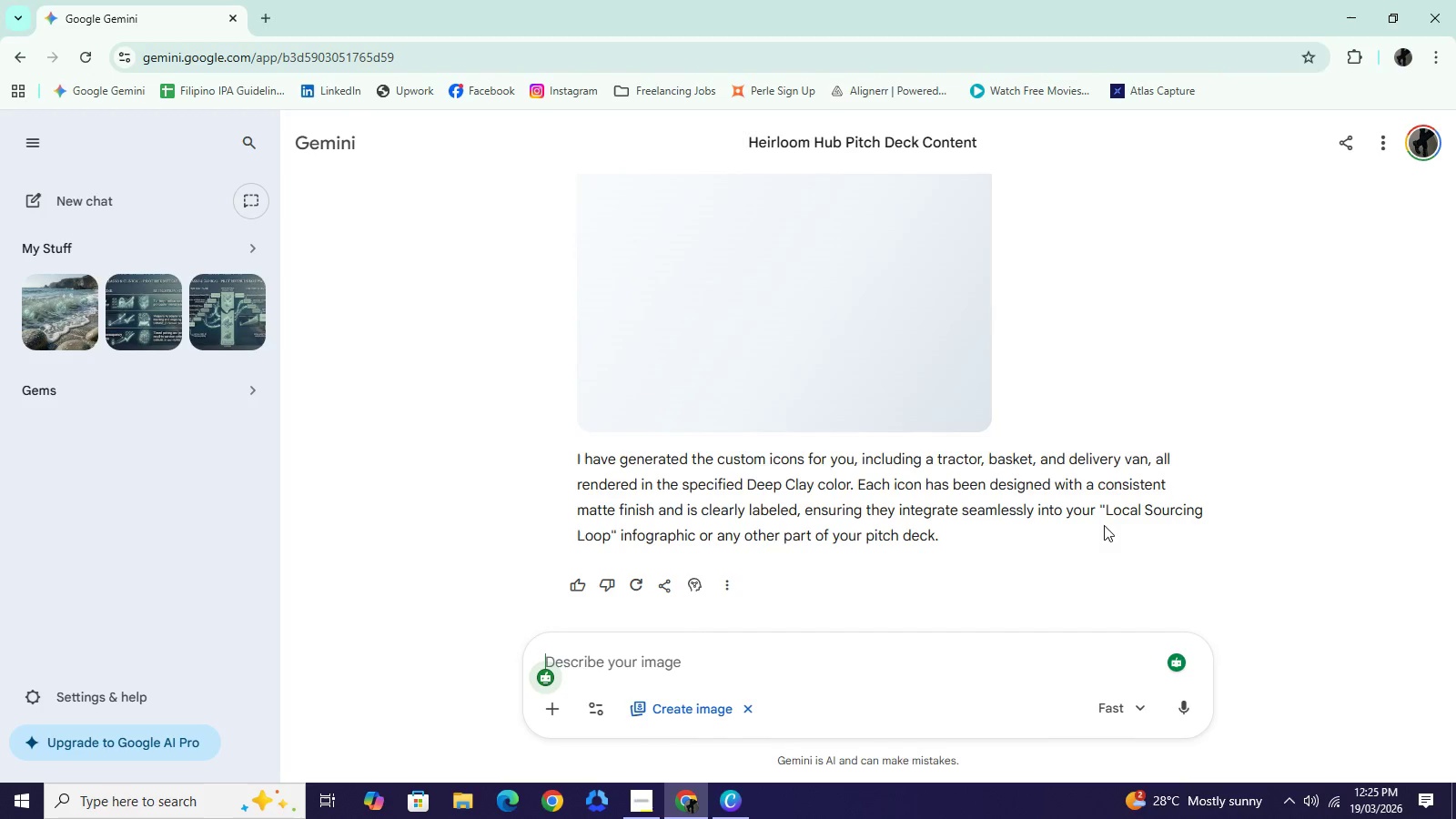 
scroll: coordinate [1015, 425], scroll_direction: up, amount: 9.0
 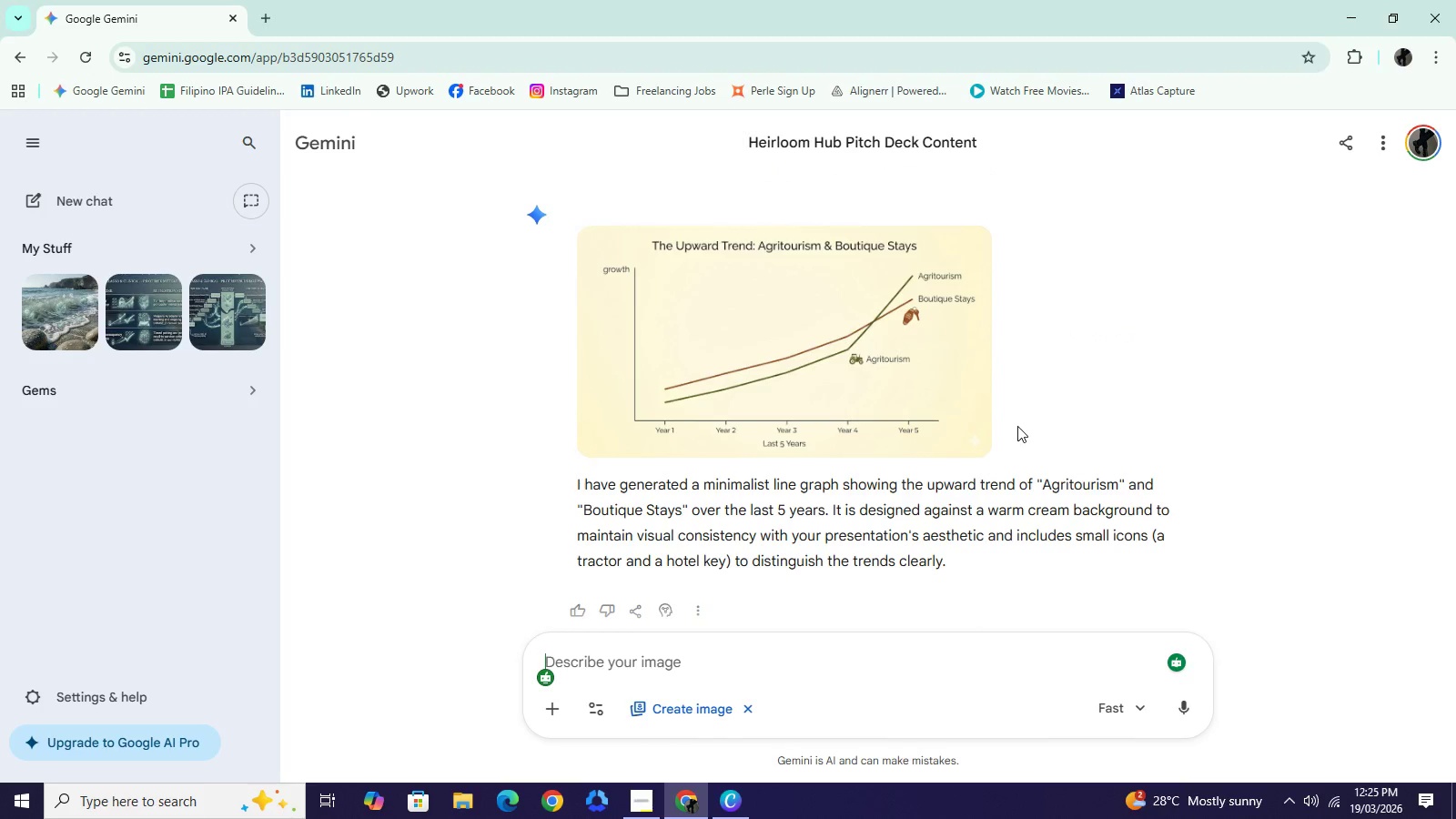 
wait(9.15)
 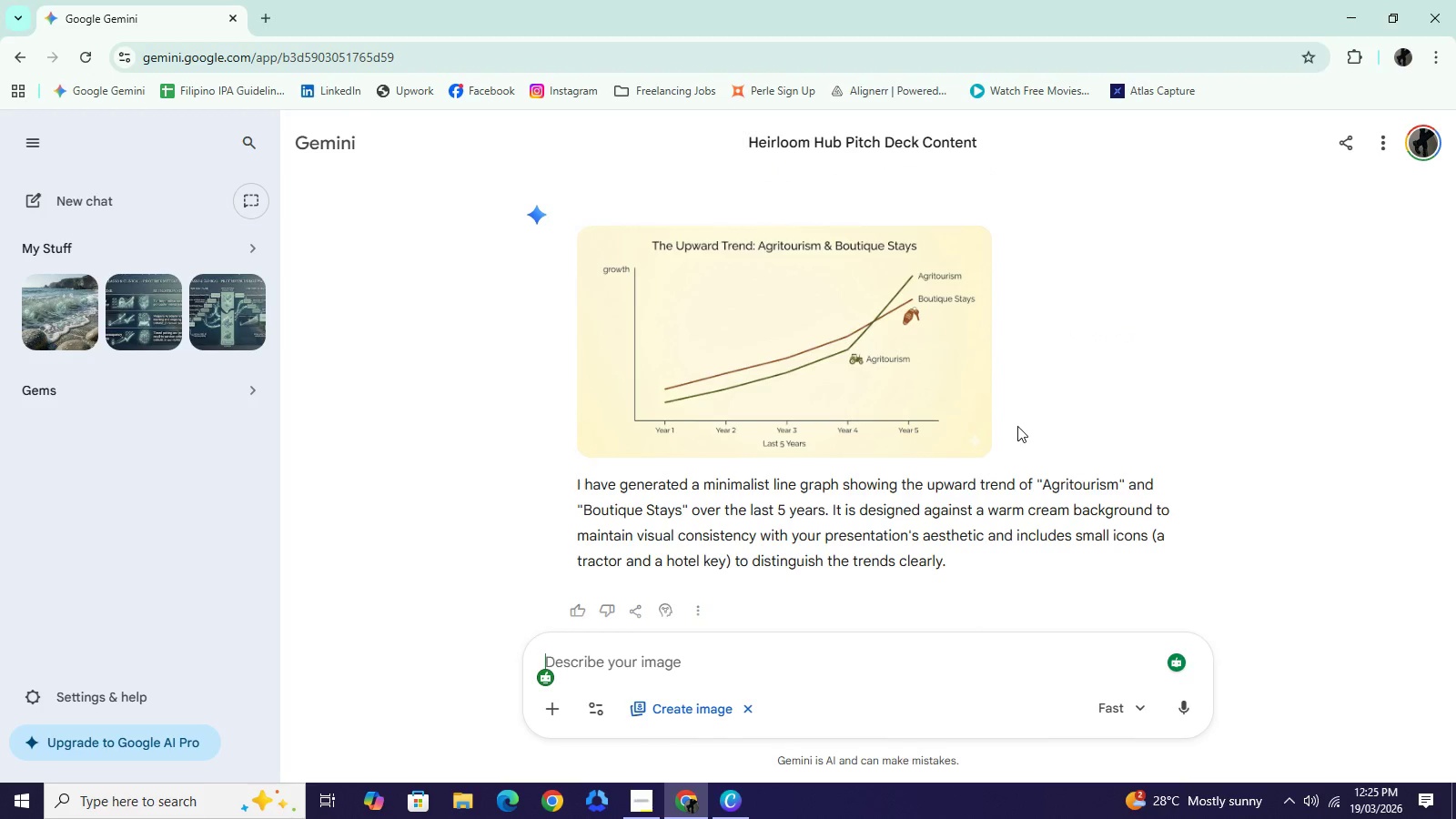 
scroll: coordinate [1057, 458], scroll_direction: down, amount: 1.0
 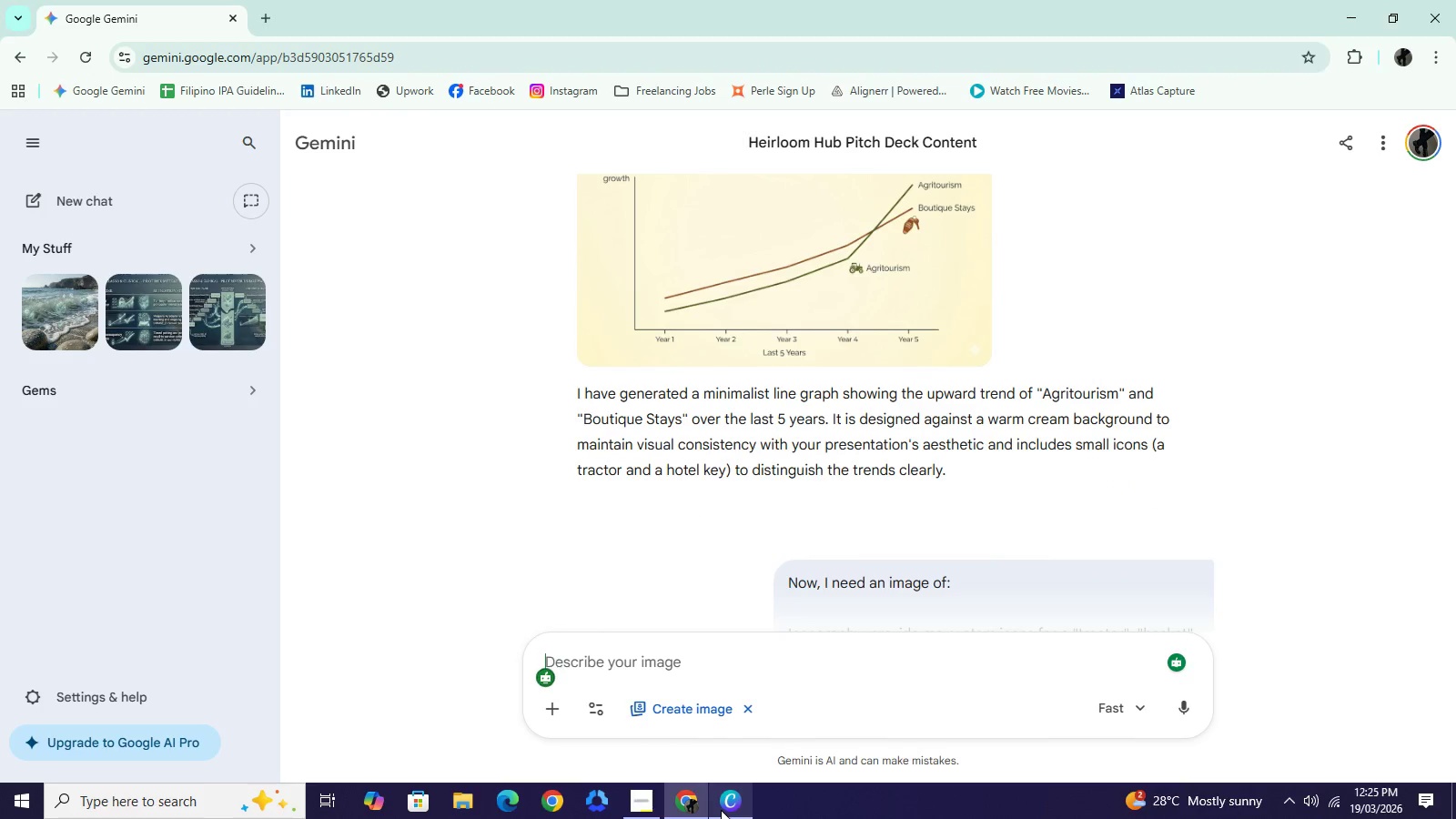 
left_click([733, 803])
 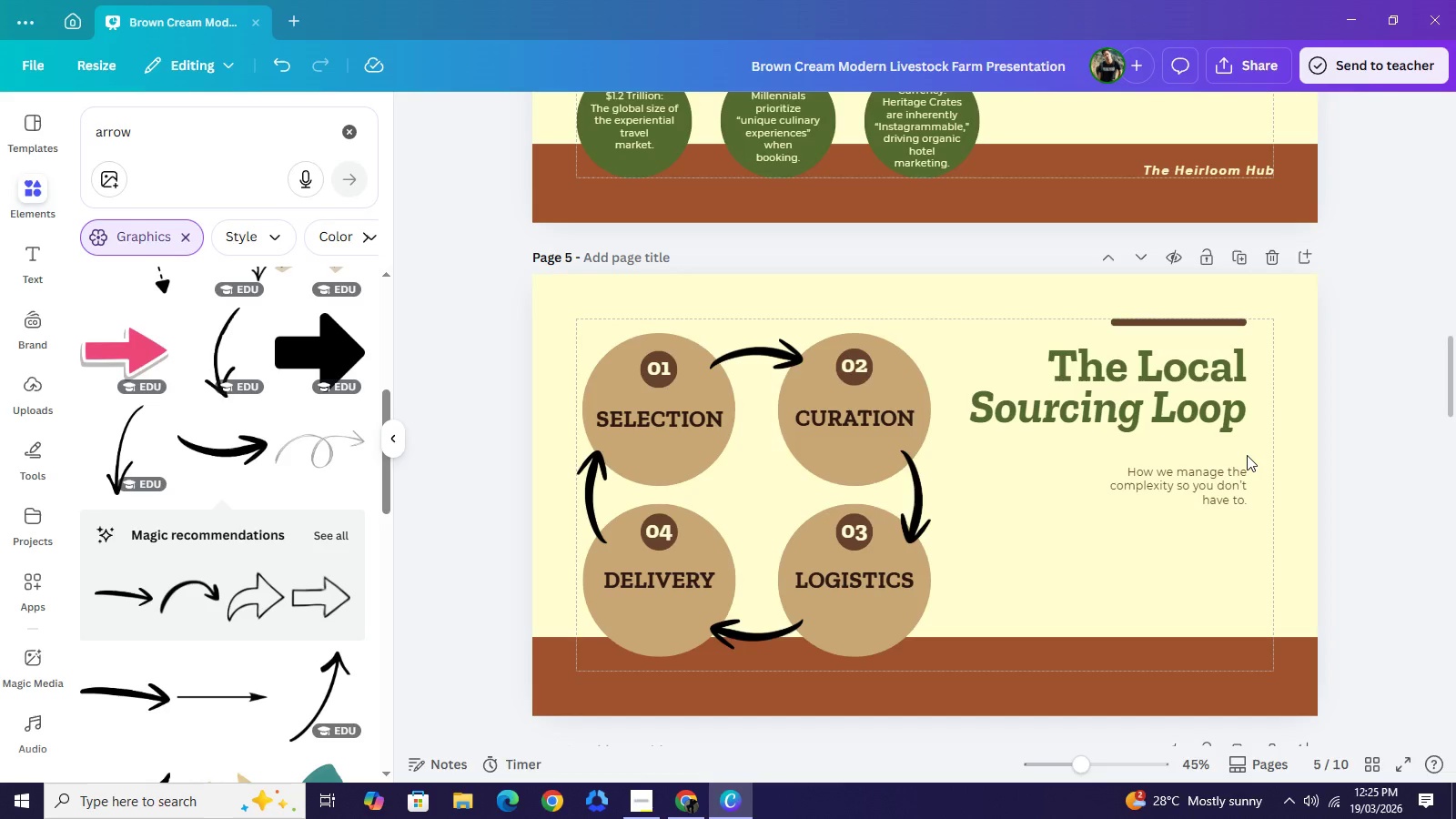 
scroll: coordinate [1245, 452], scroll_direction: up, amount: 4.0
 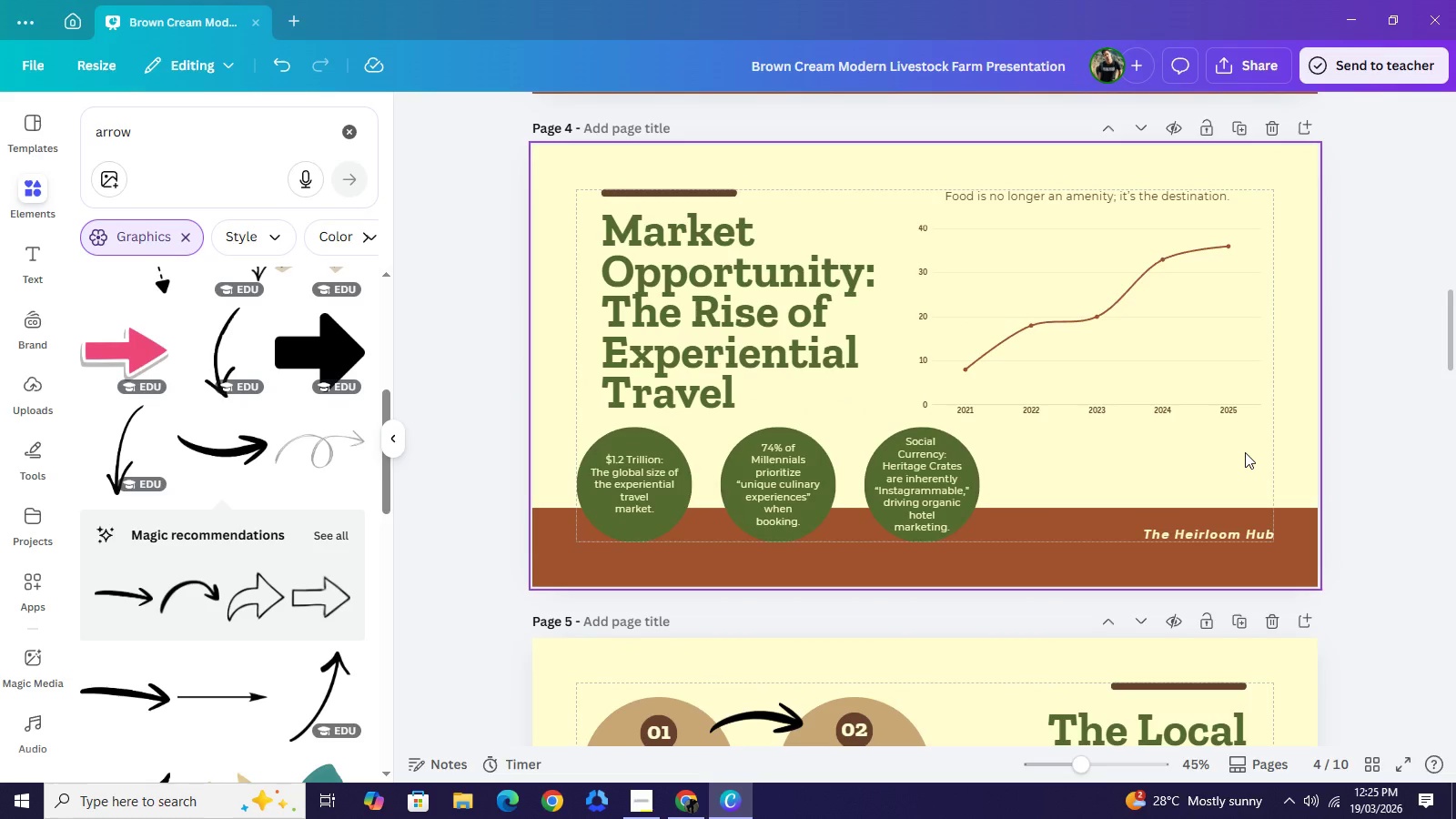 
wait(10.32)
 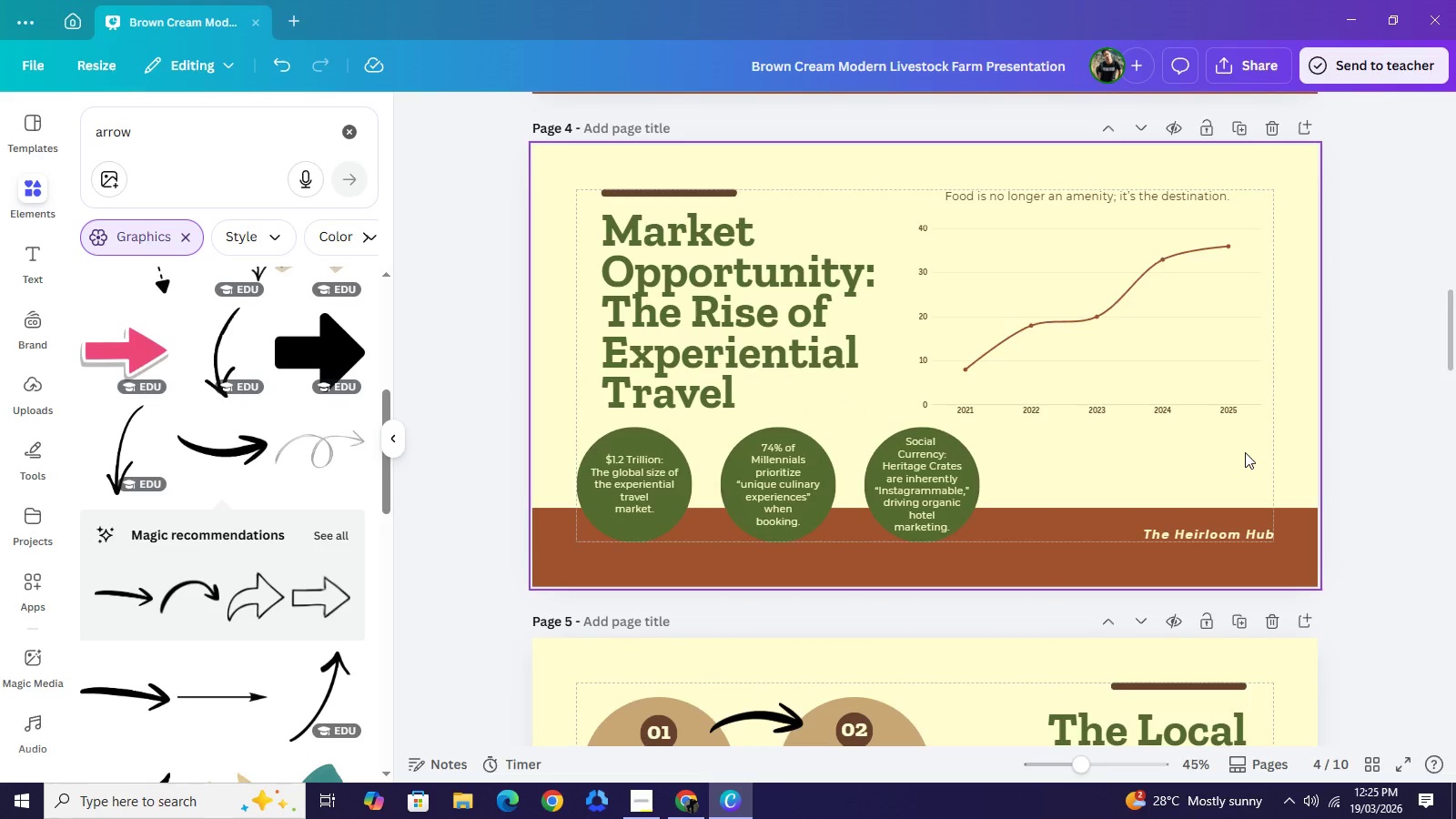 
scroll: coordinate [1158, 420], scroll_direction: down, amount: 5.0
 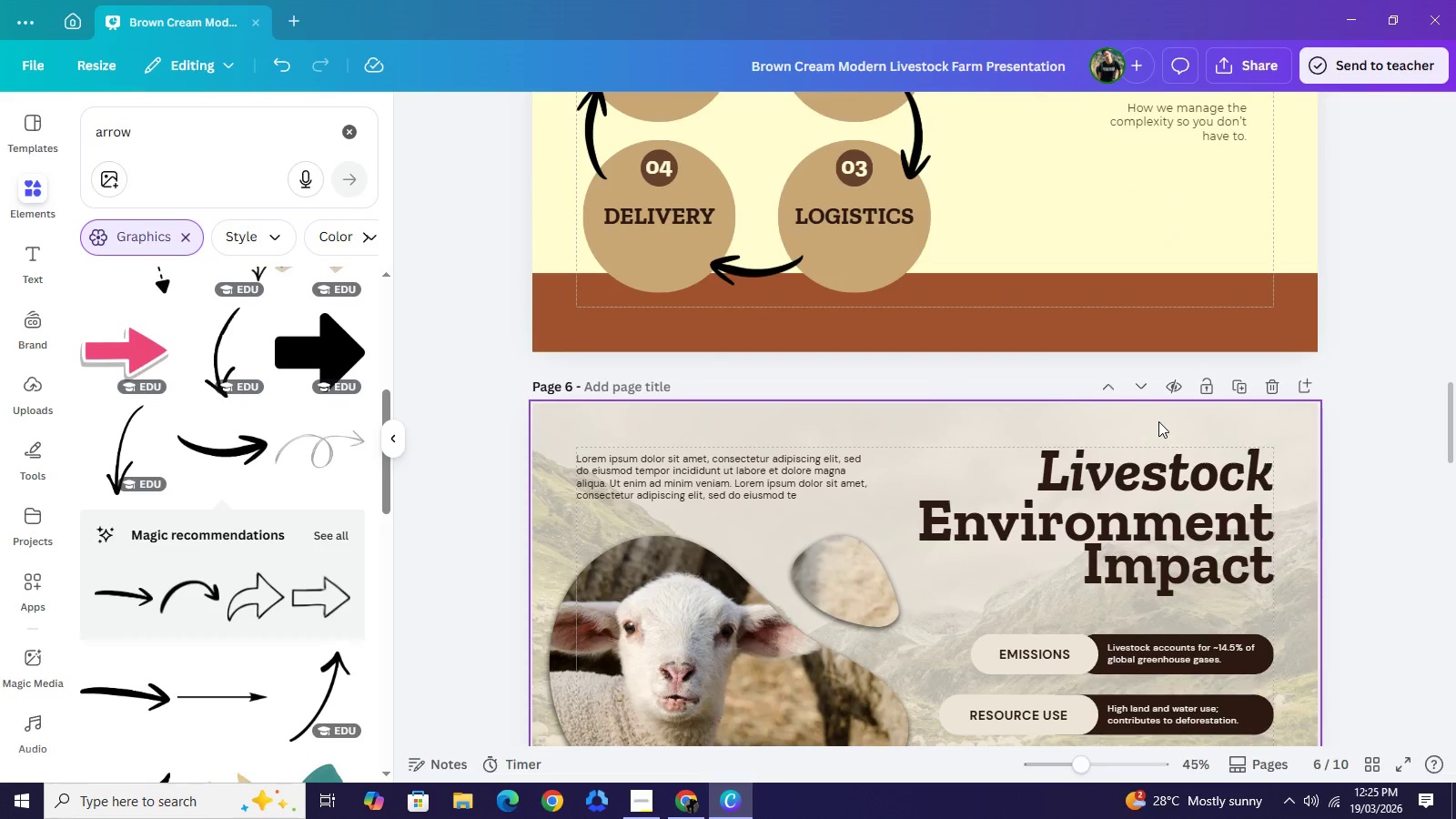 
scroll: coordinate [1157, 416], scroll_direction: up, amount: 6.0
 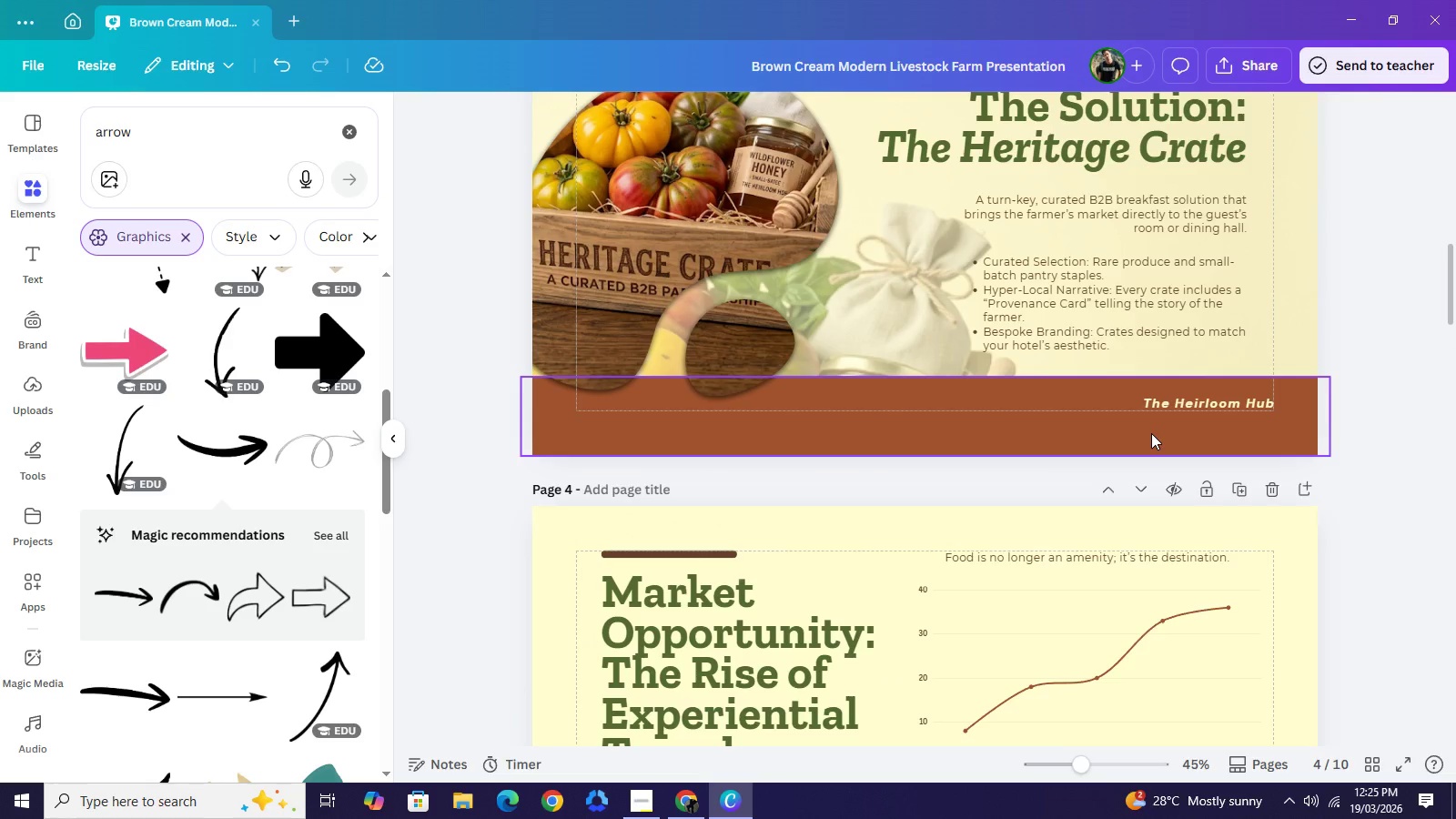 
scroll: coordinate [1151, 430], scroll_direction: down, amount: 1.0
 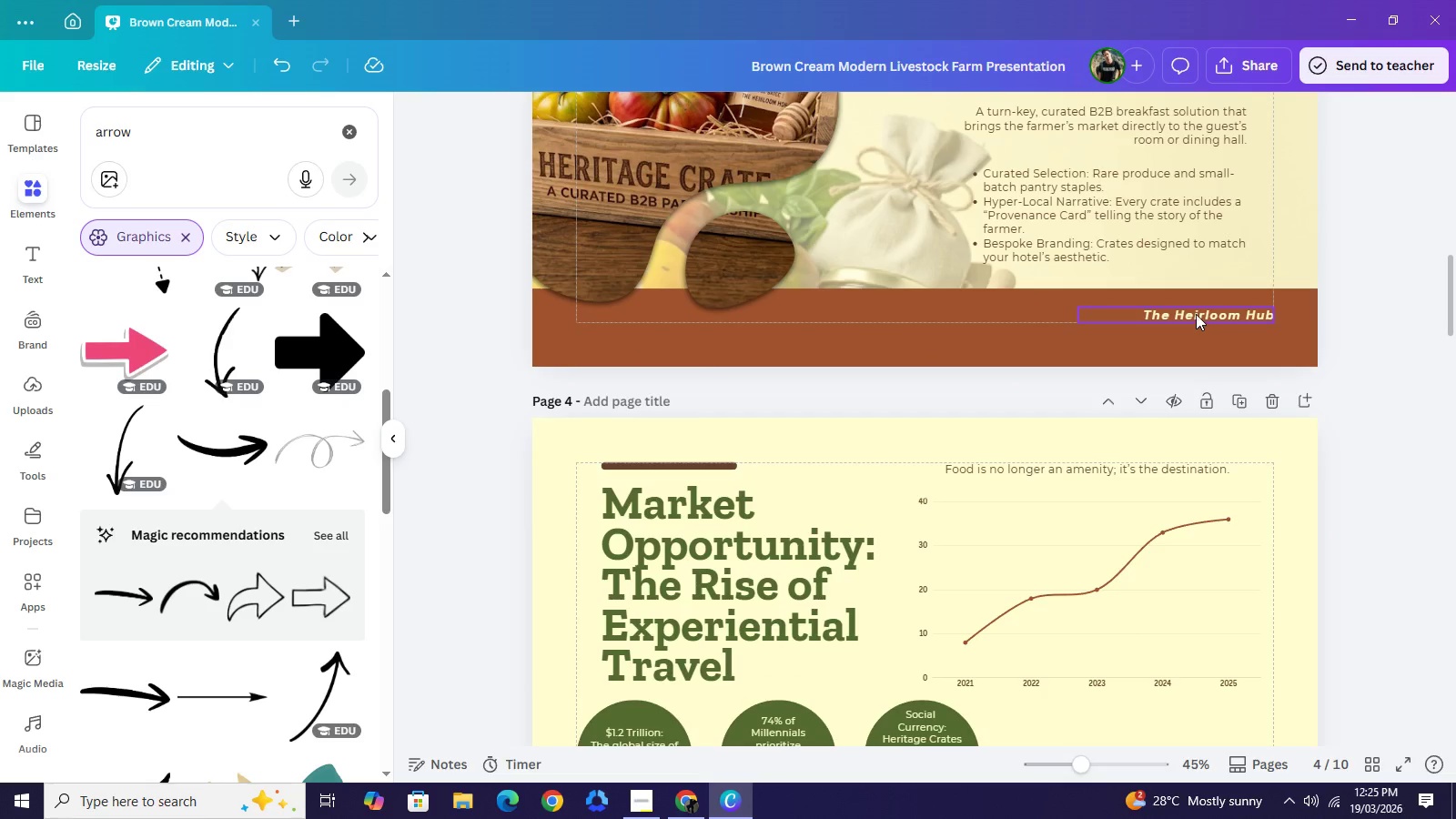 
left_click([1196, 314])
 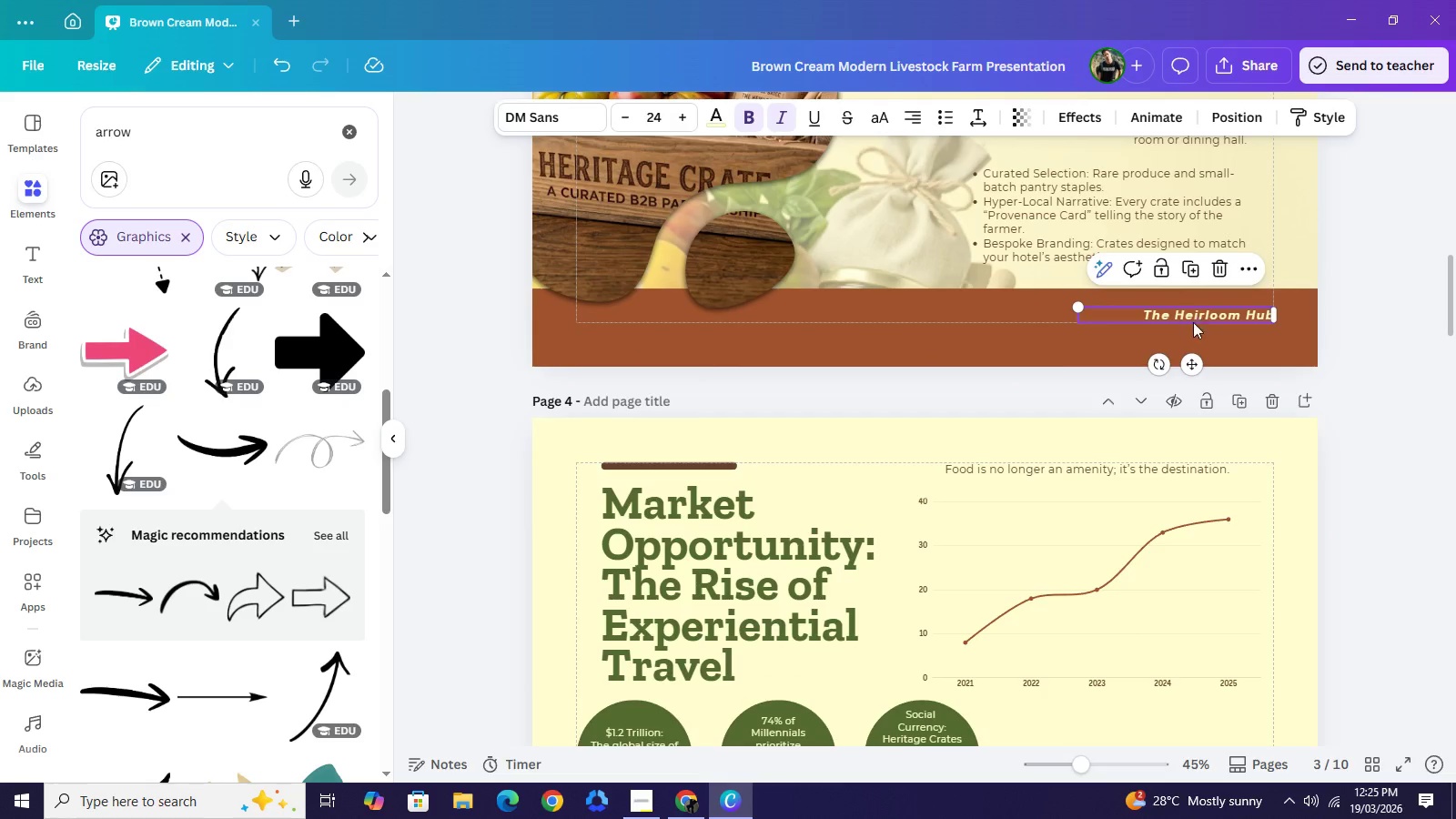 
key(Control+C)
 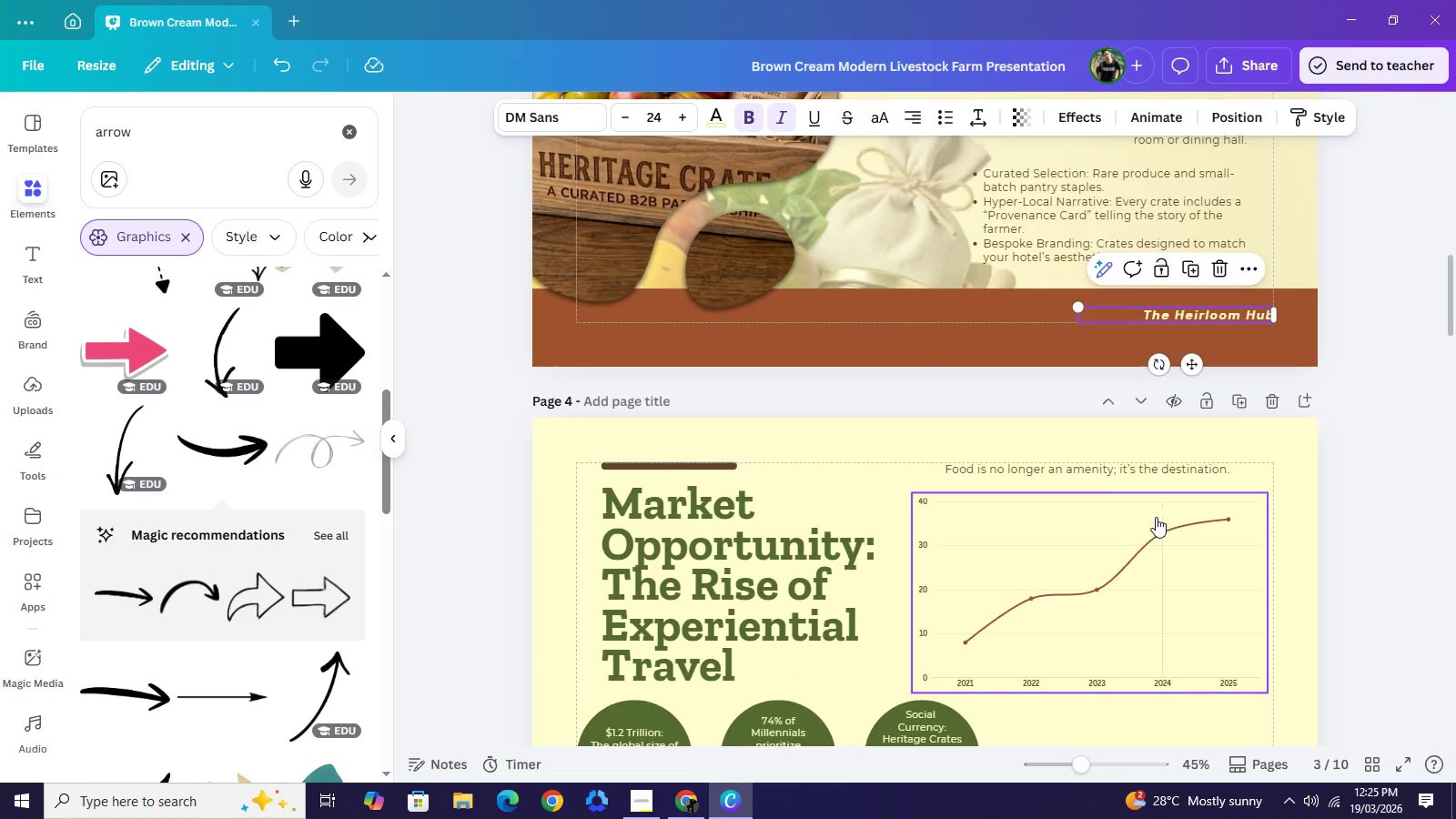 
scroll: coordinate [1156, 517], scroll_direction: down, amount: 5.0
 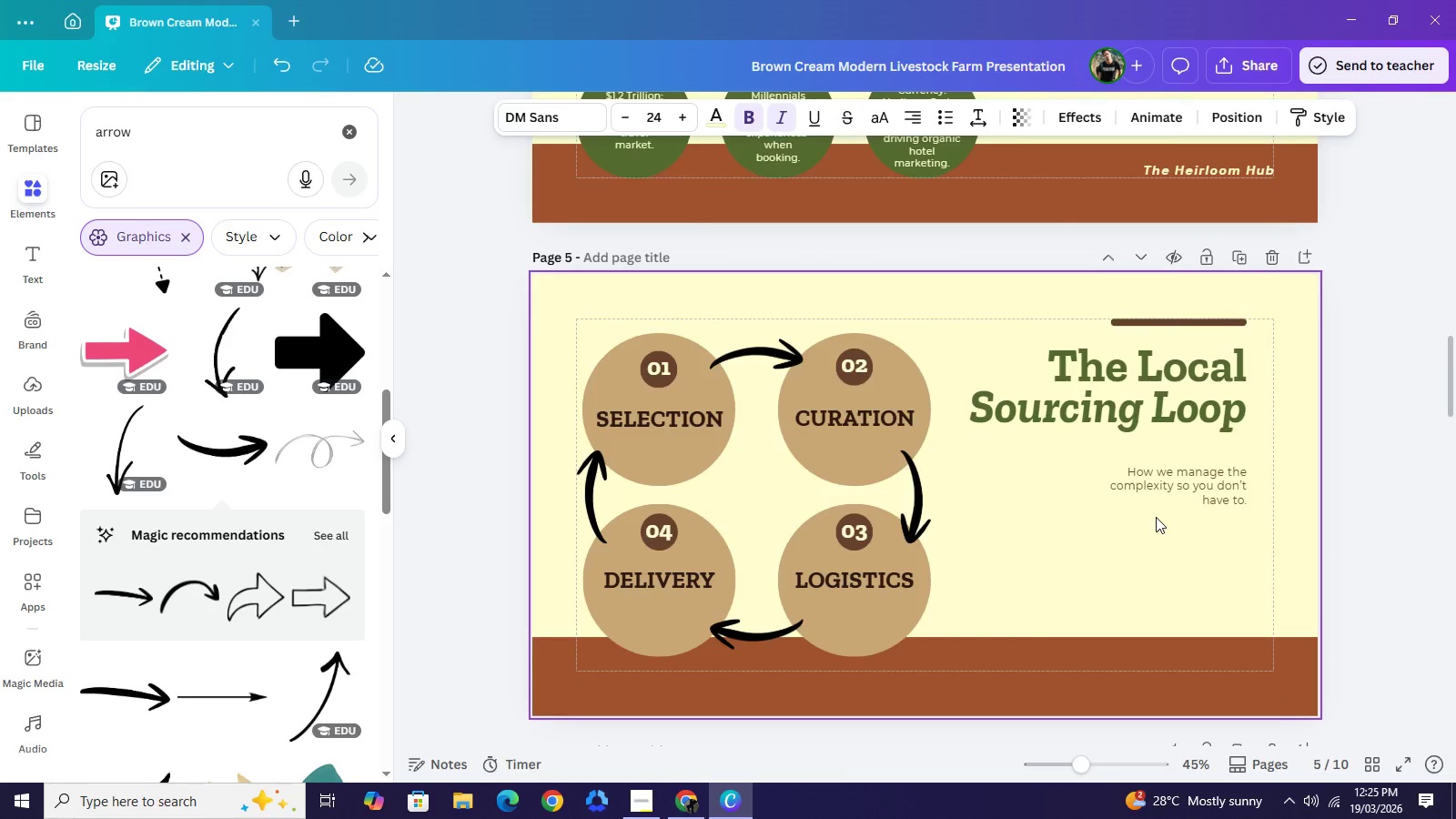 
key(Control+V)
 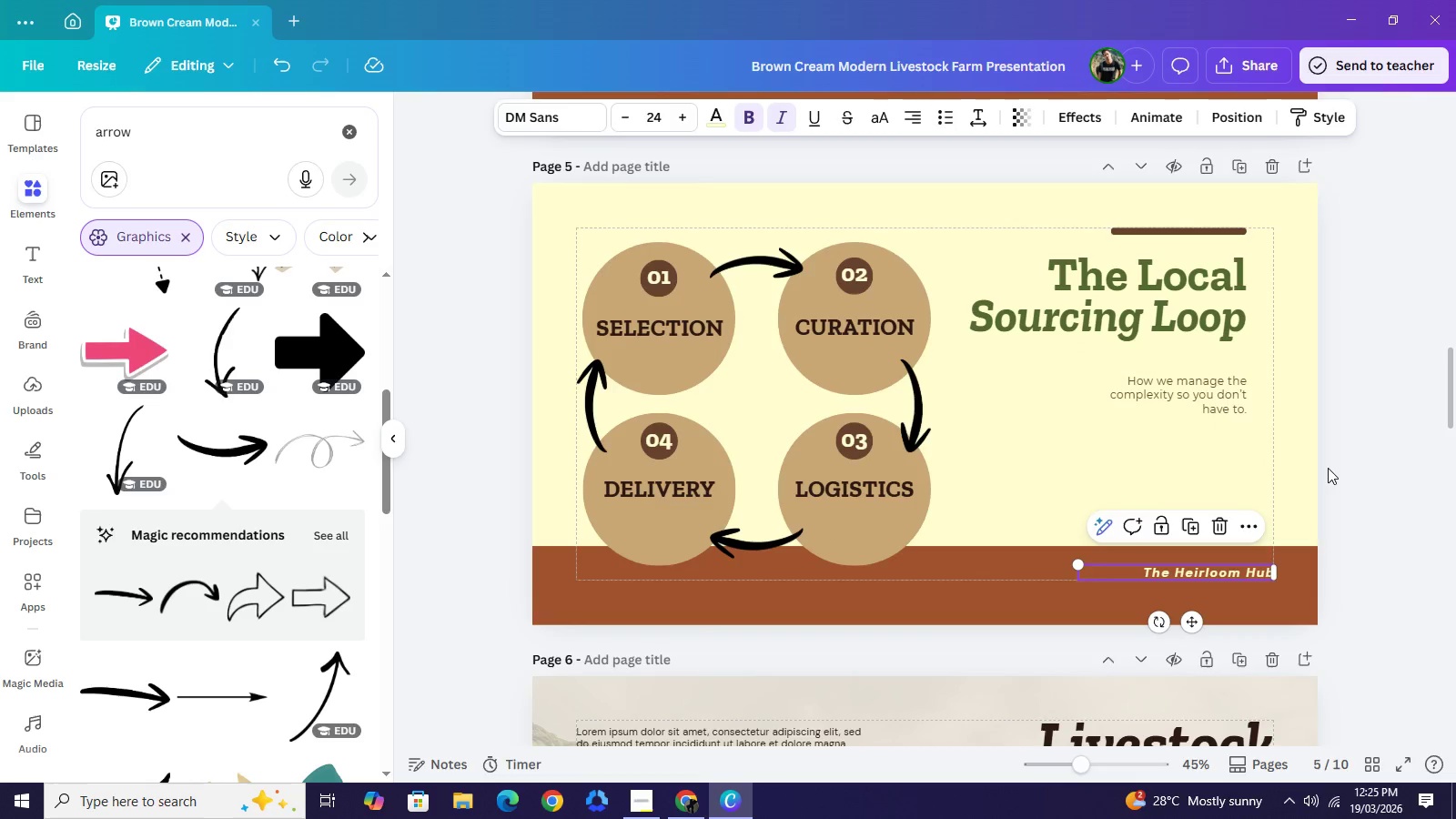 
left_click([1328, 468])
 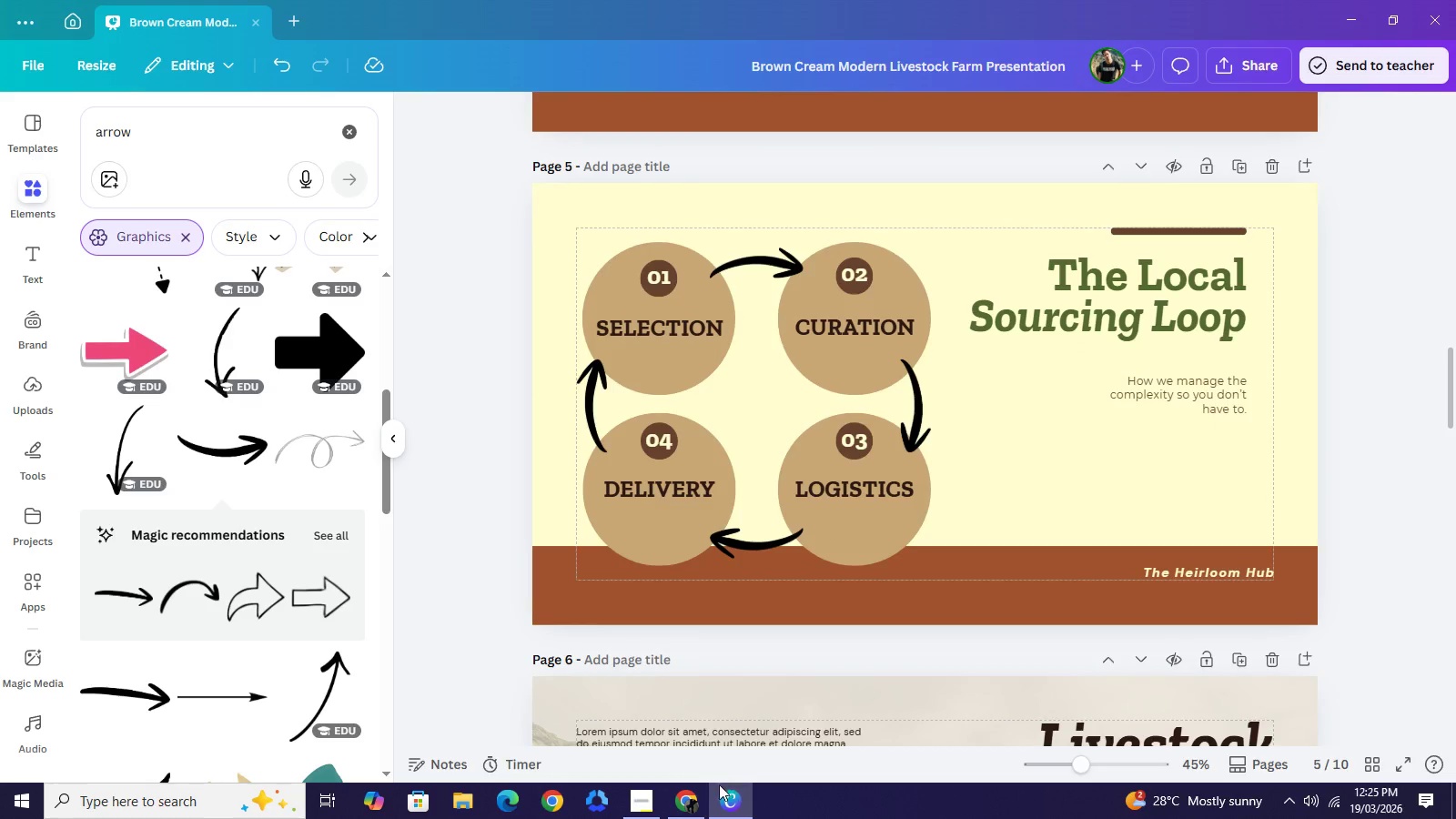 
left_click([699, 797])
 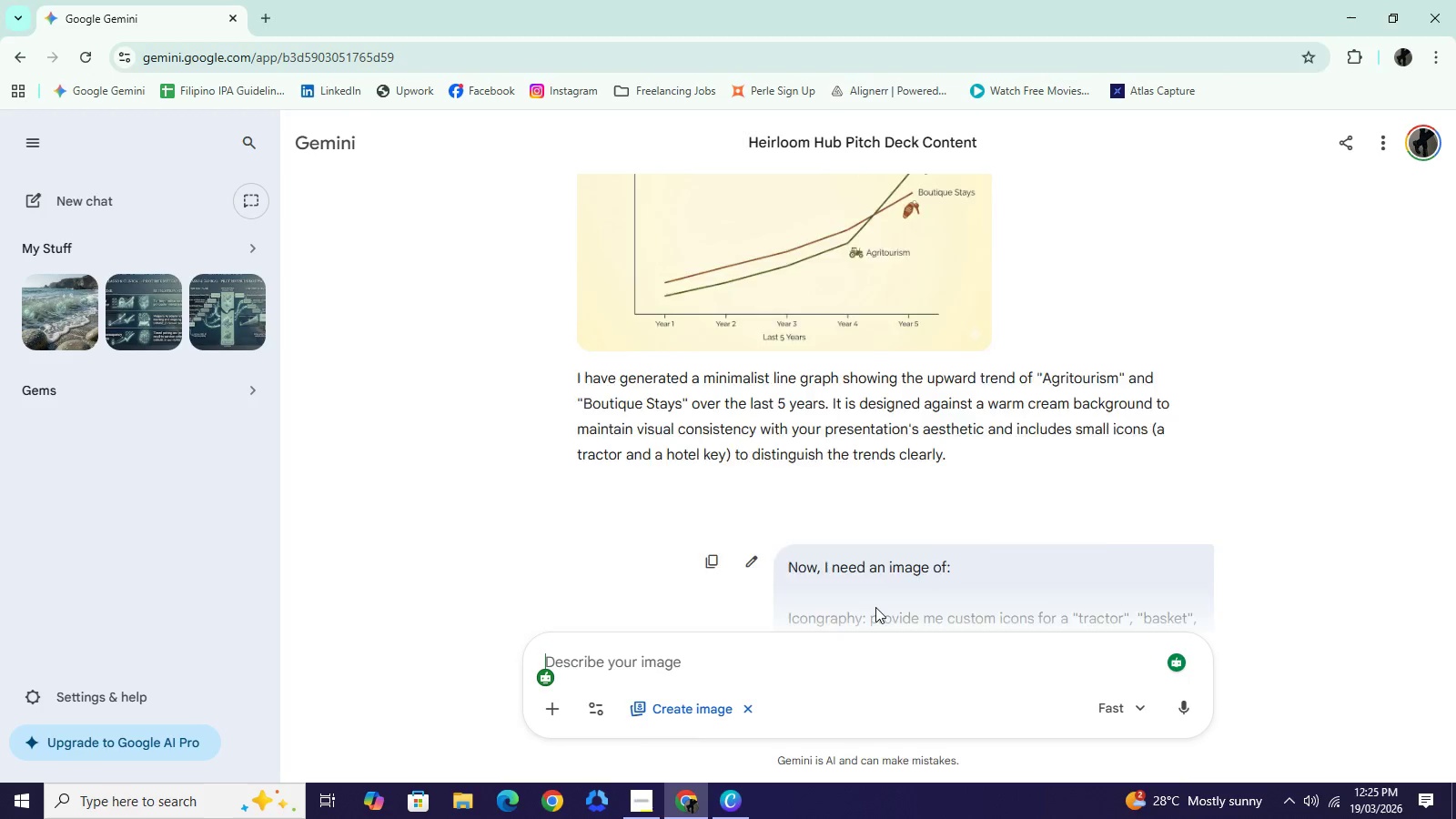 
scroll: coordinate [876, 603], scroll_direction: down, amount: 8.0
 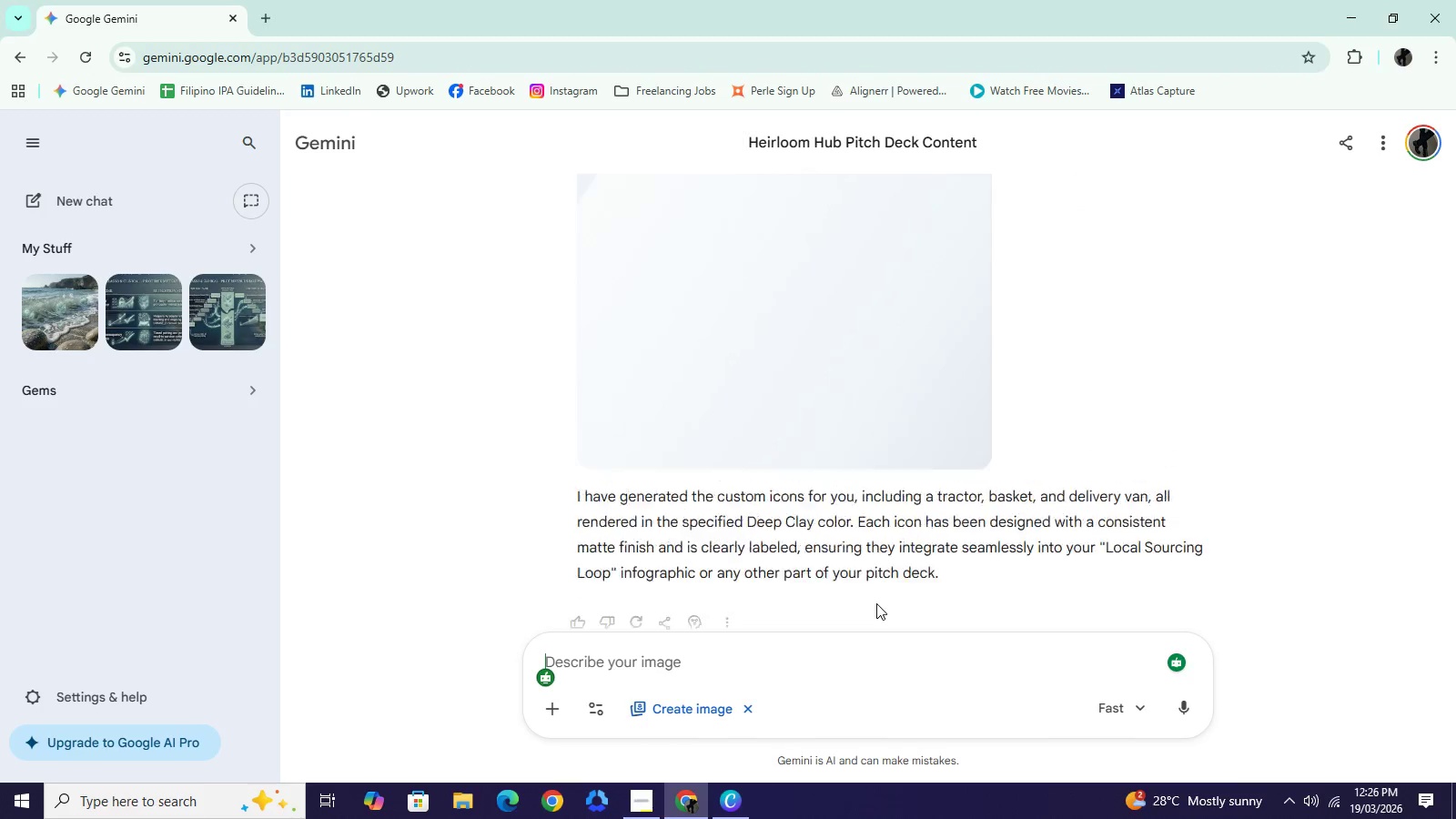 
scroll: coordinate [876, 603], scroll_direction: up, amount: 1.0
 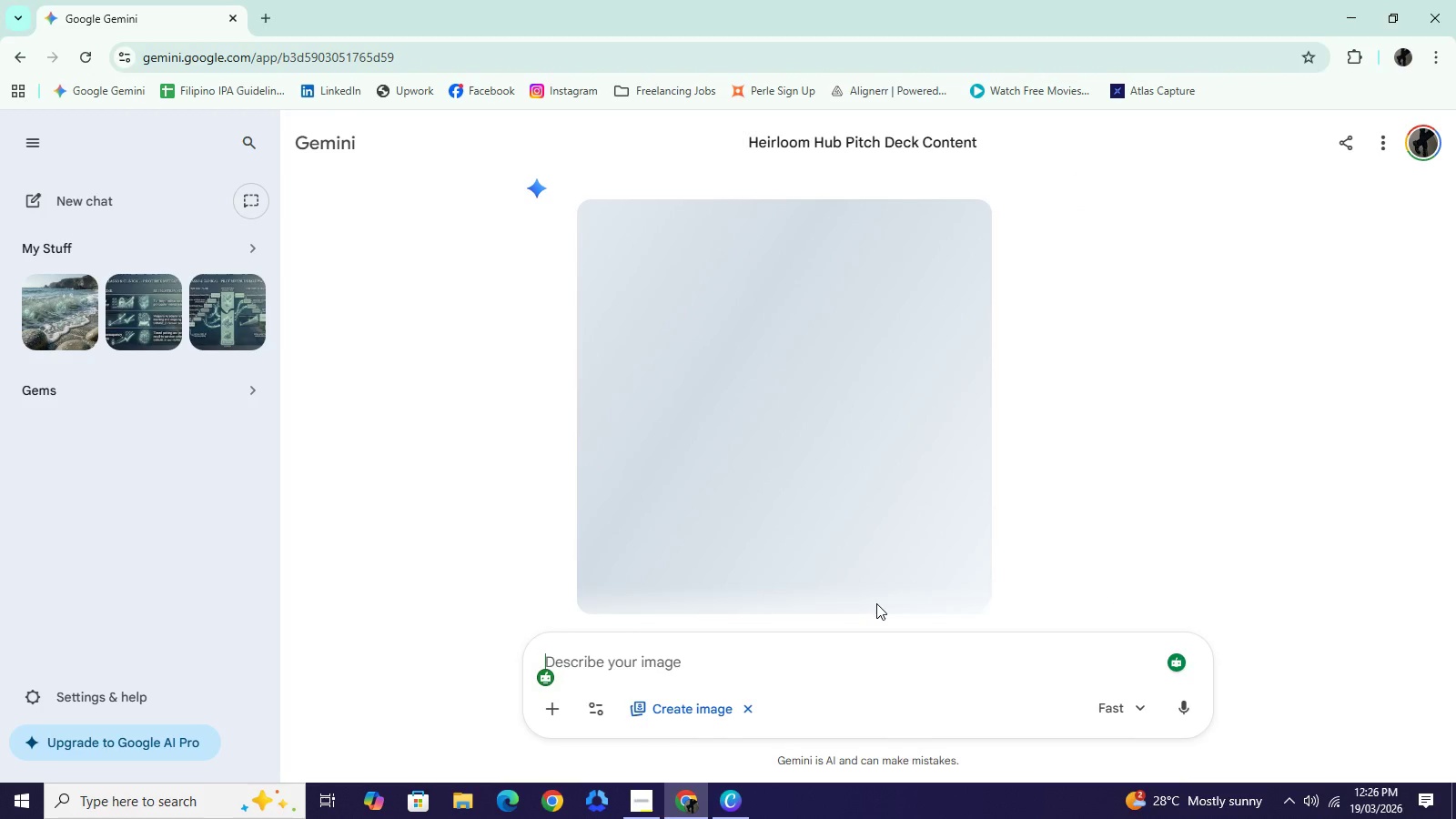 
wait(9.14)
 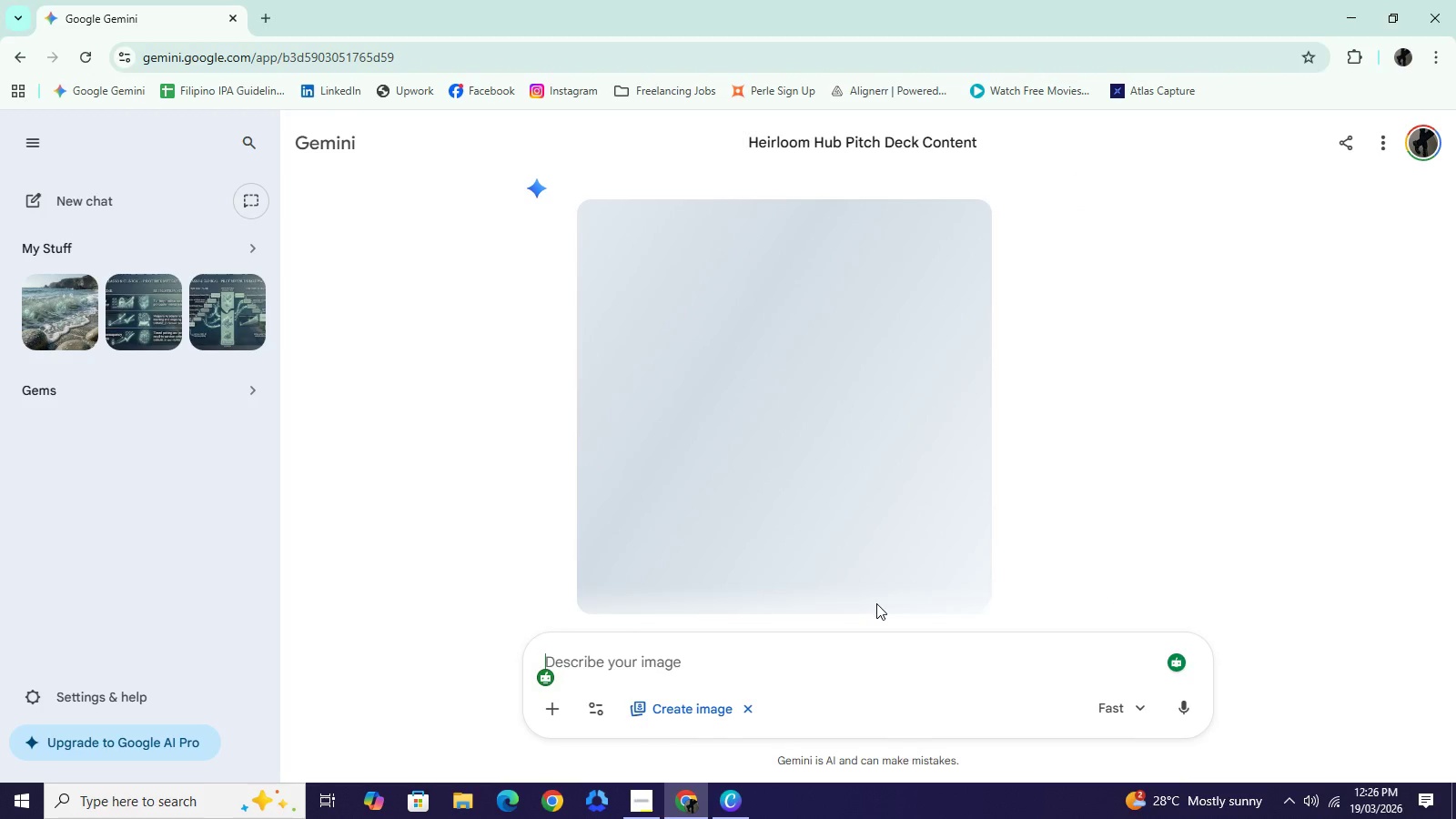 
left_click([642, 798])